 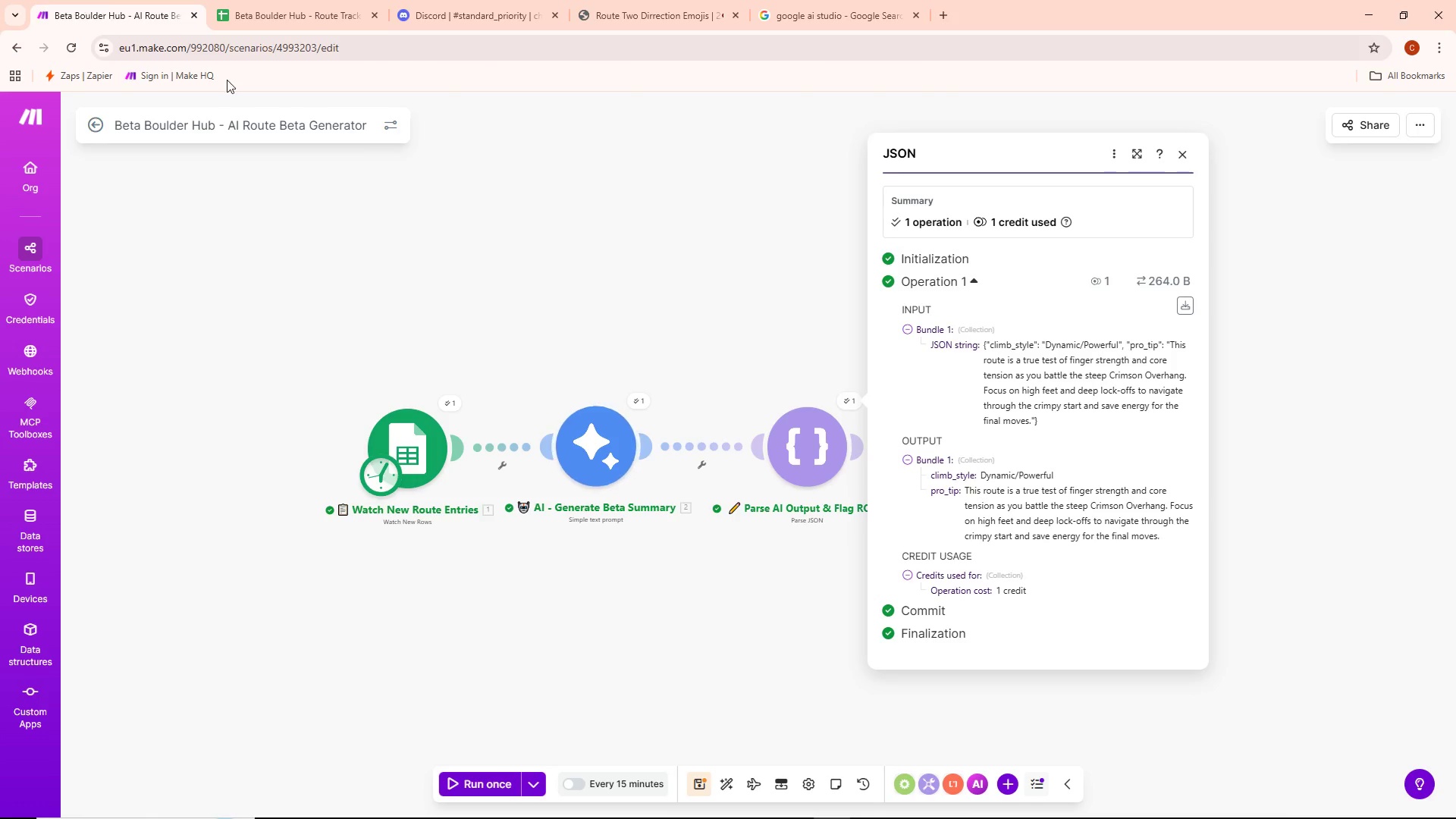 
double_click([580, 416])
 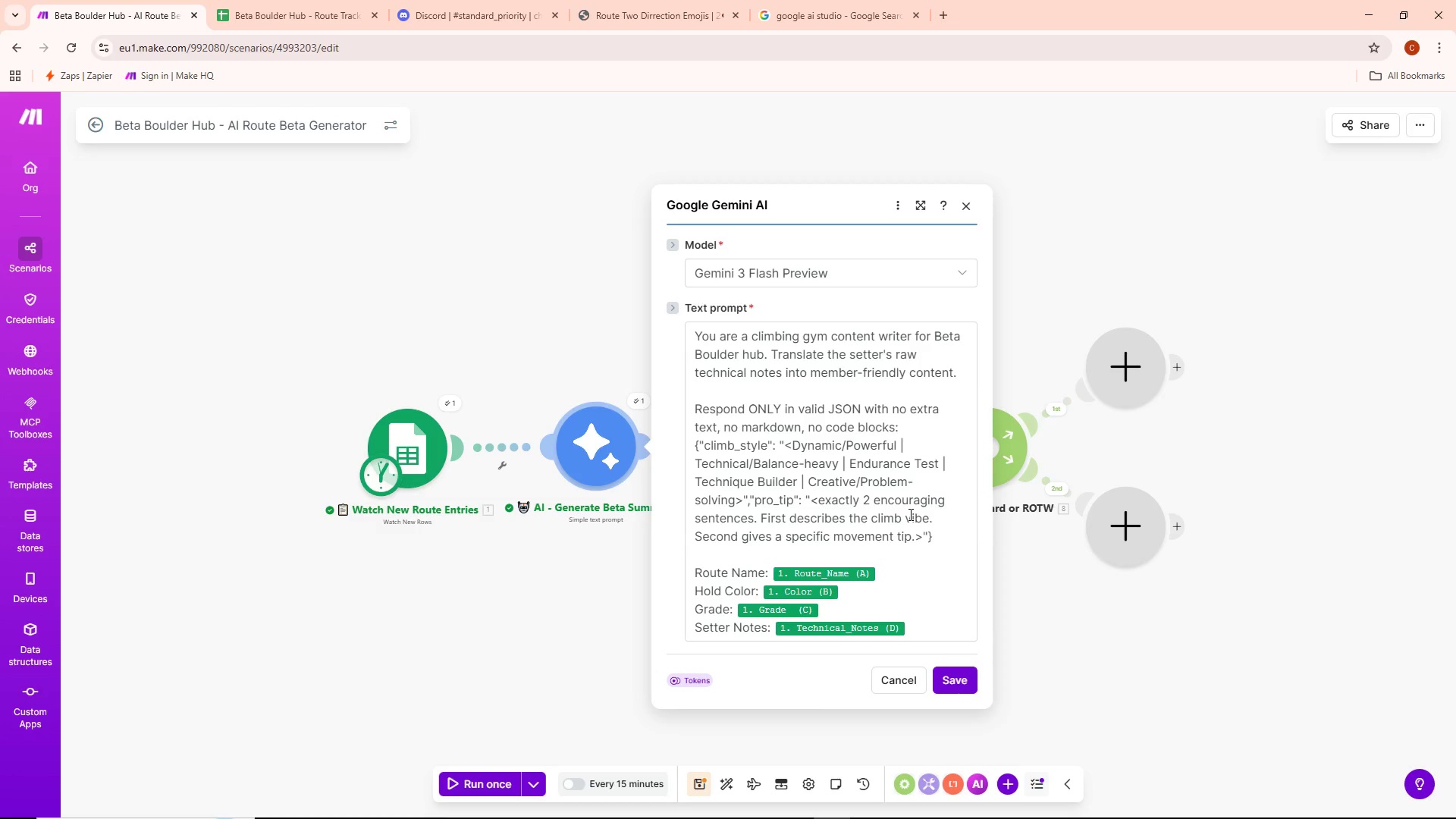 
wait(19.22)
 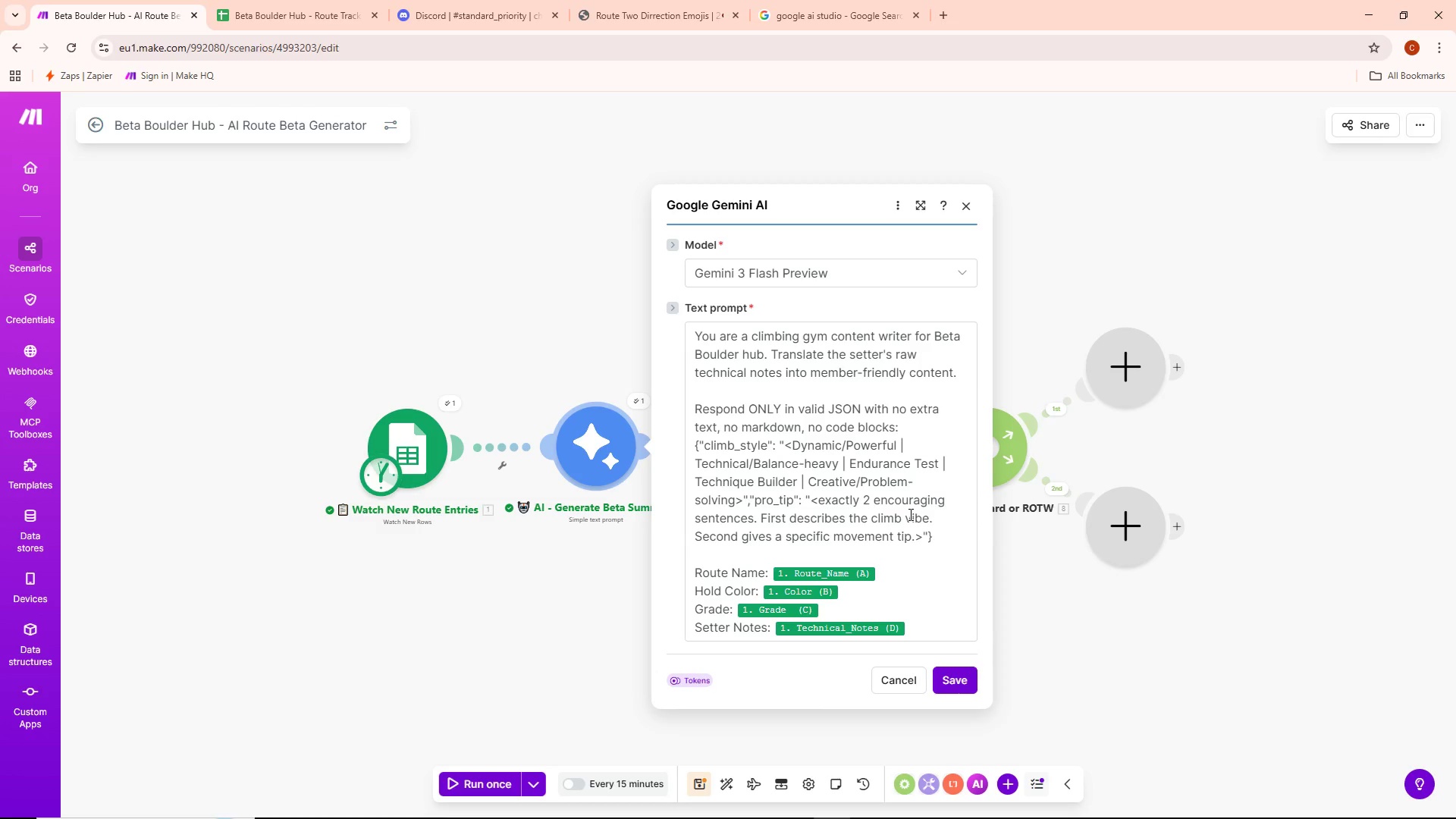 
scroll: coordinate [905, 510], scroll_direction: up, amount: 1.0
 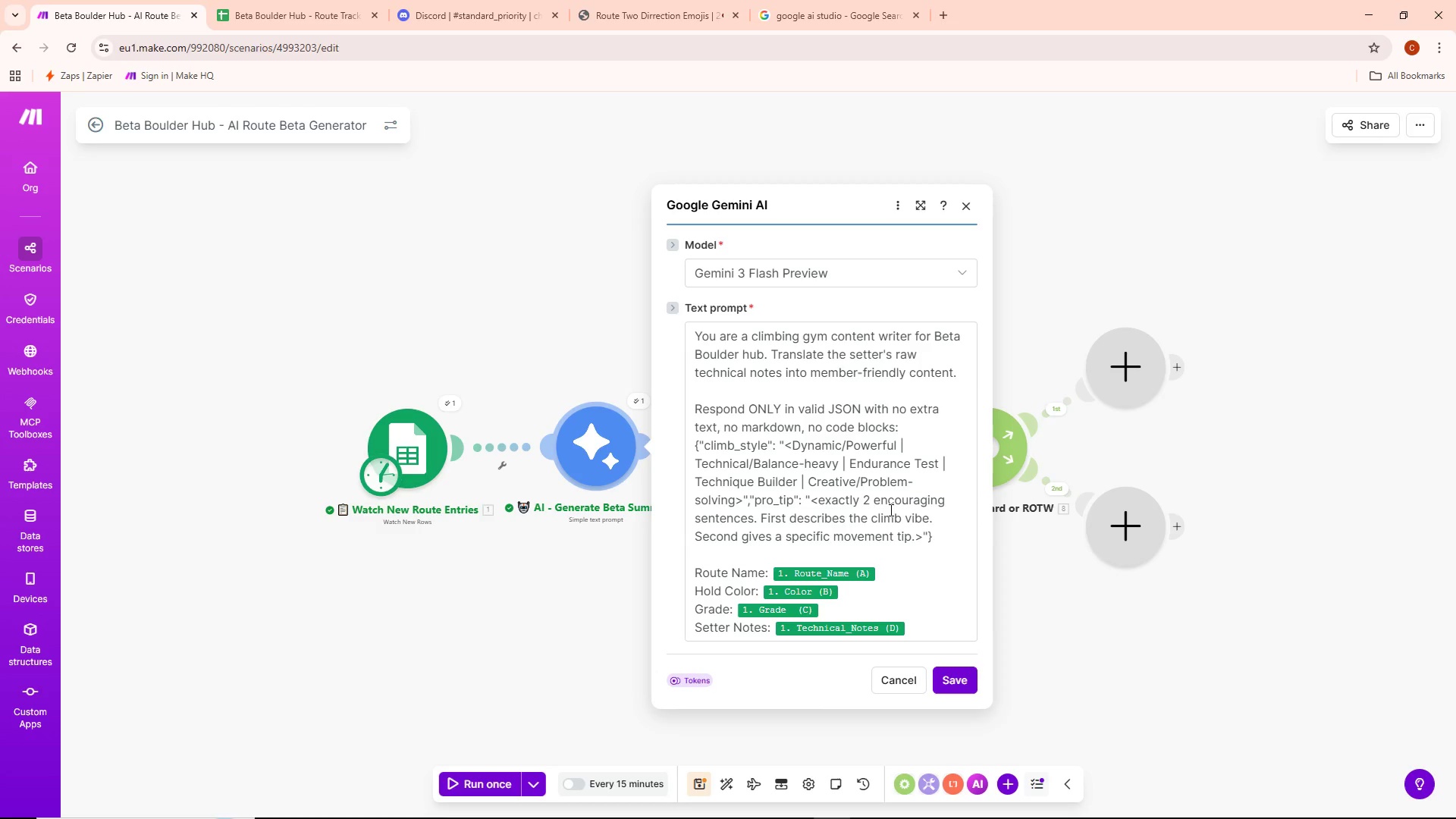 
wait(15.78)
 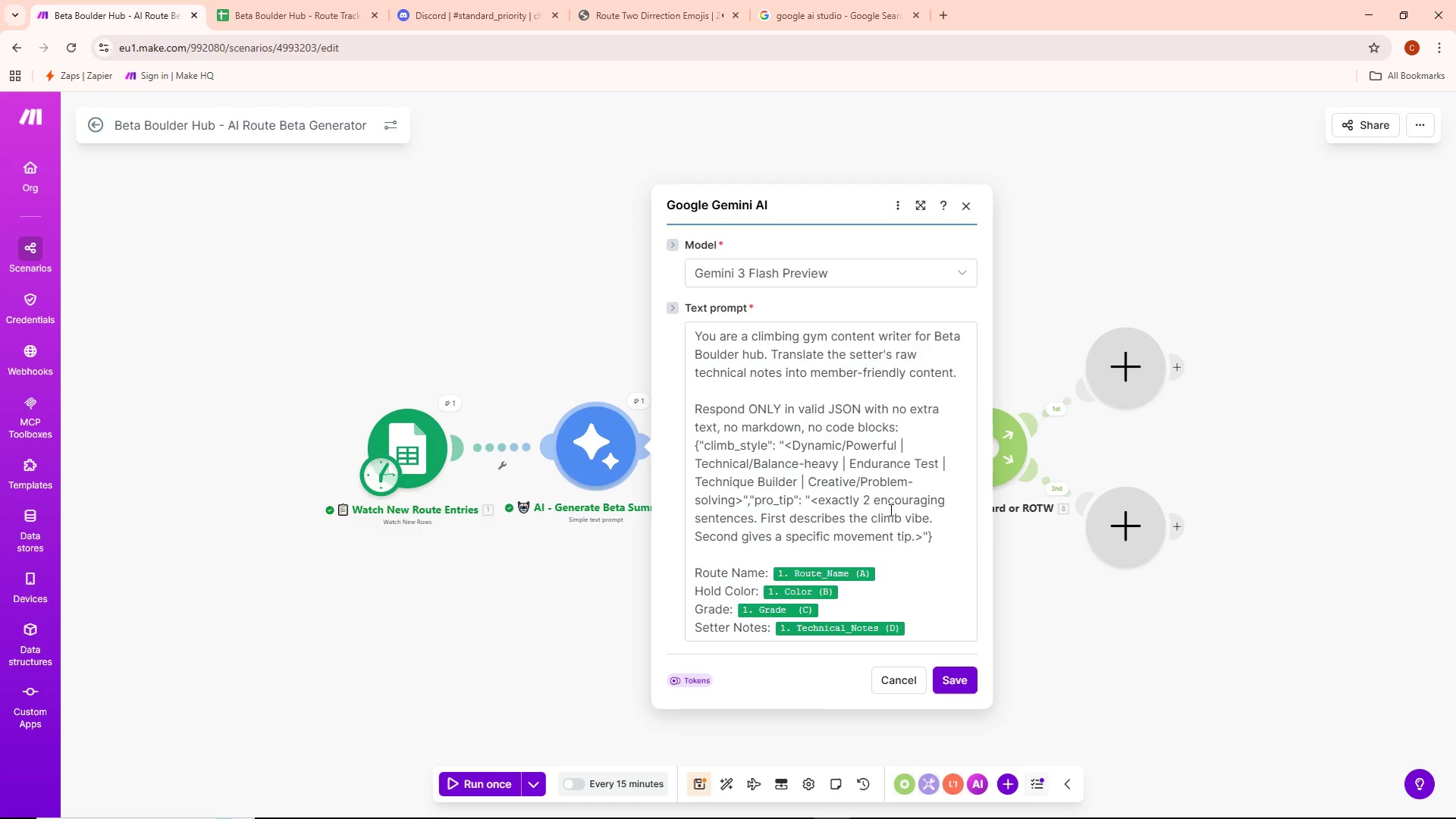 
mouse_move([834, 577])
 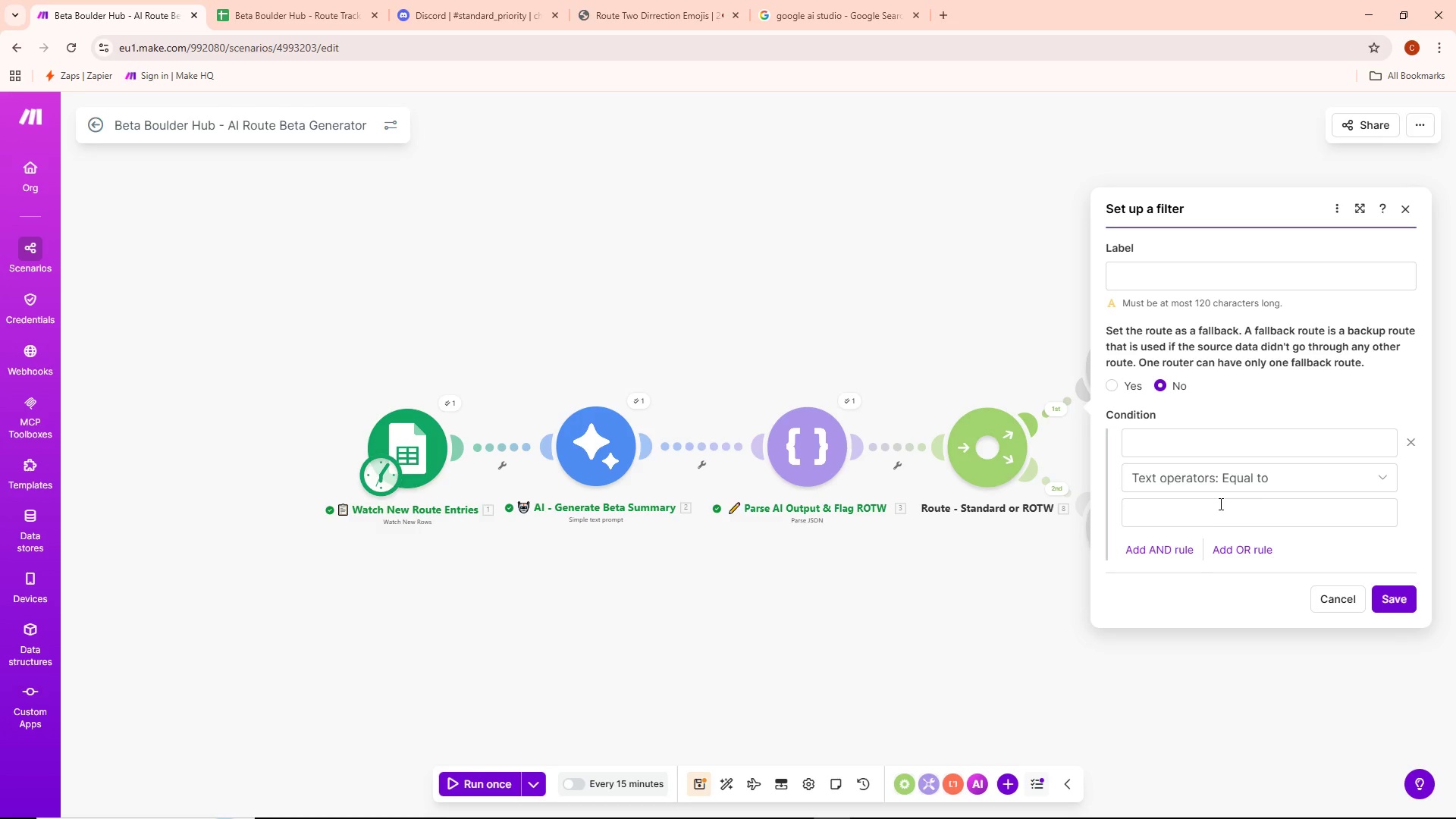 
wait(16.29)
 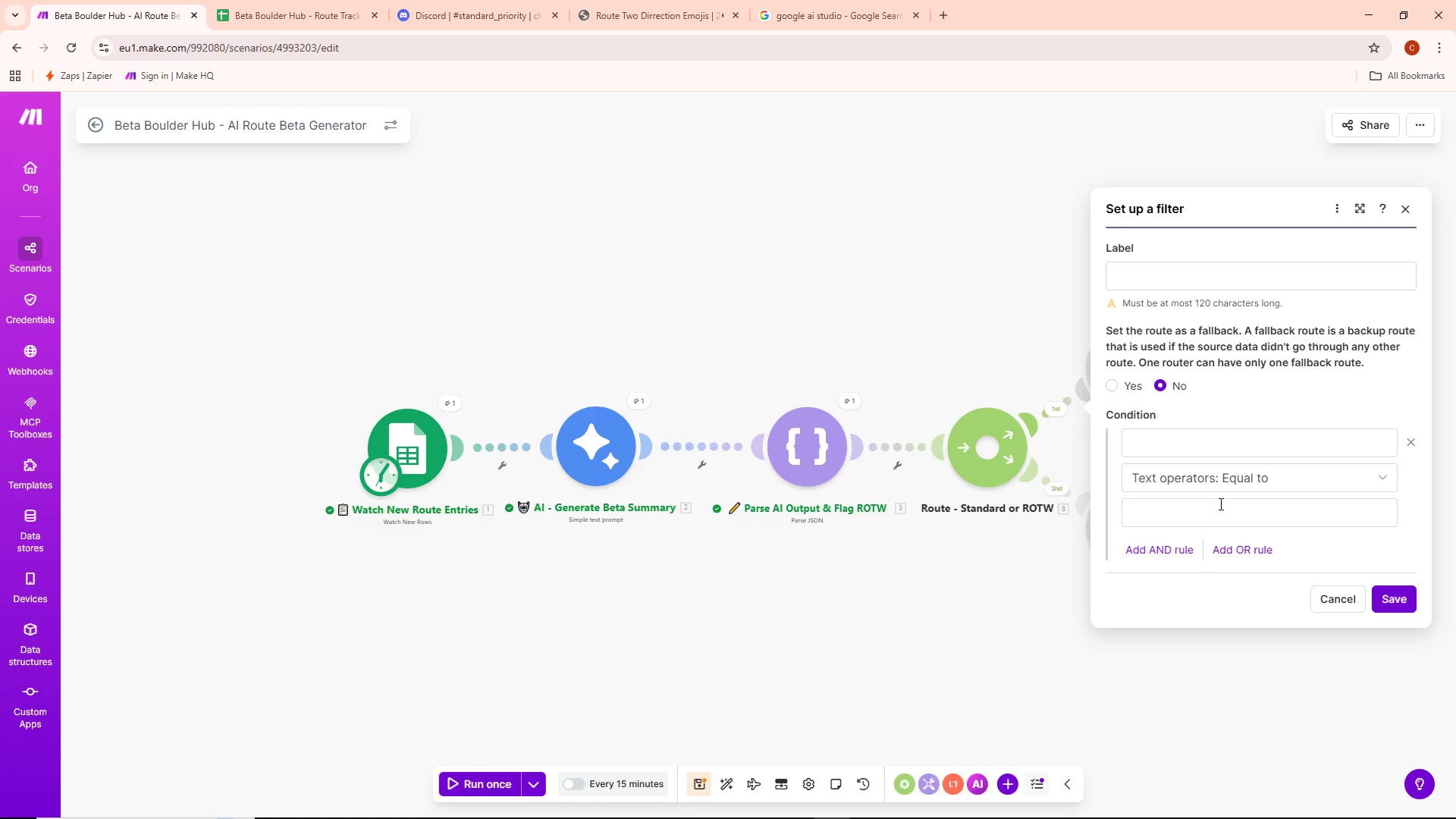 
left_click([1182, 278])
 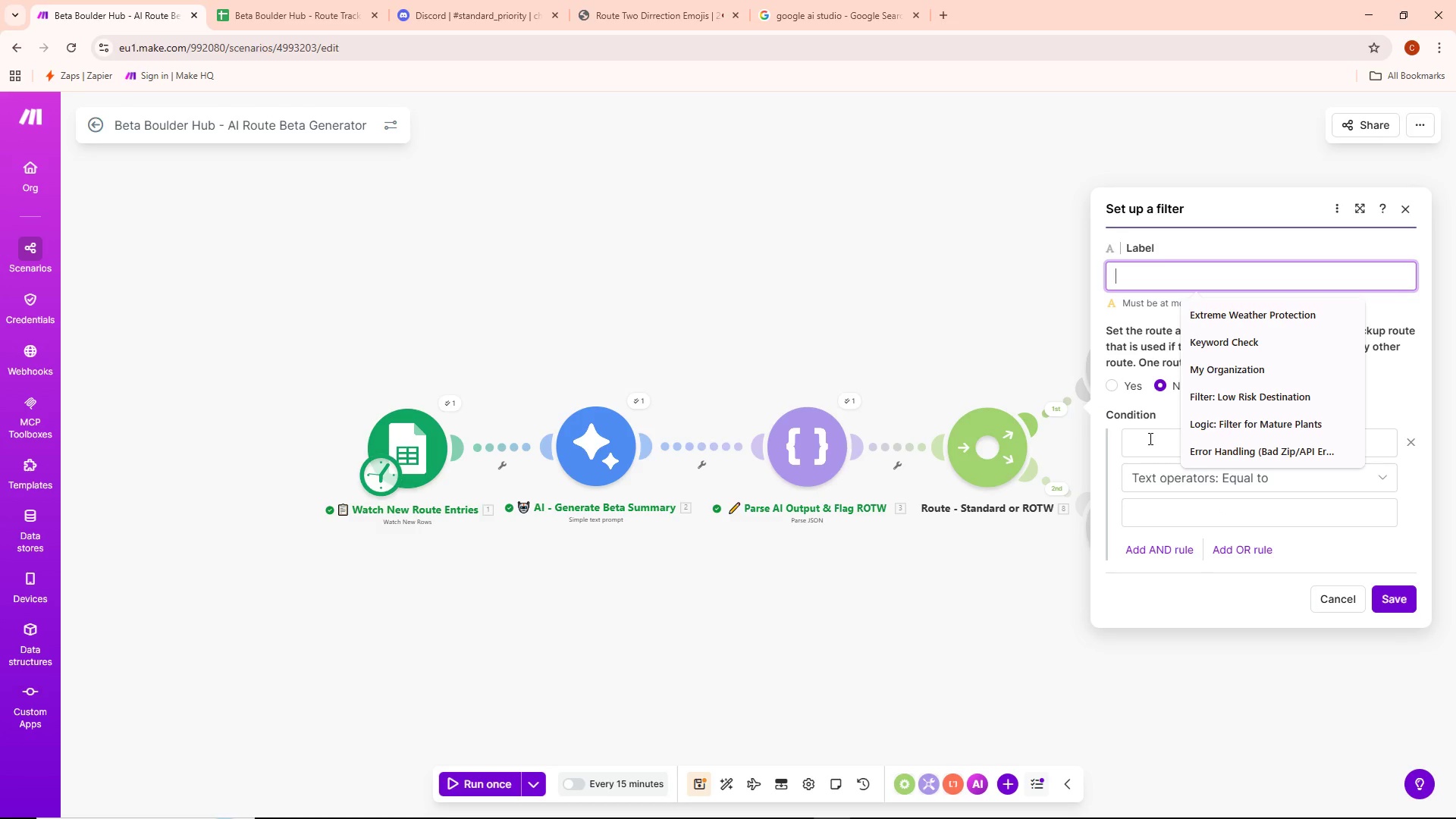 
wait(10.75)
 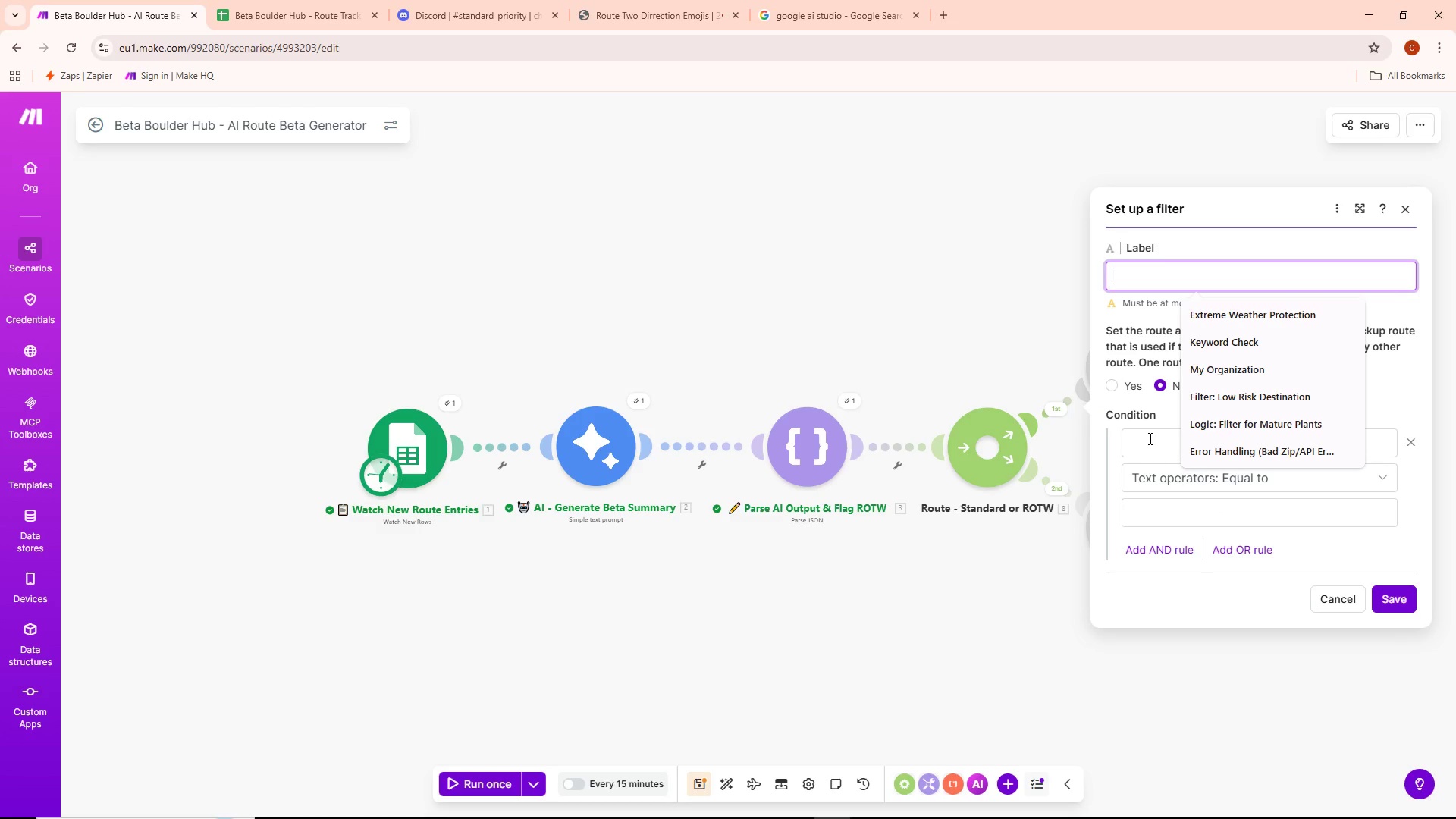 
left_click([1052, 571])
 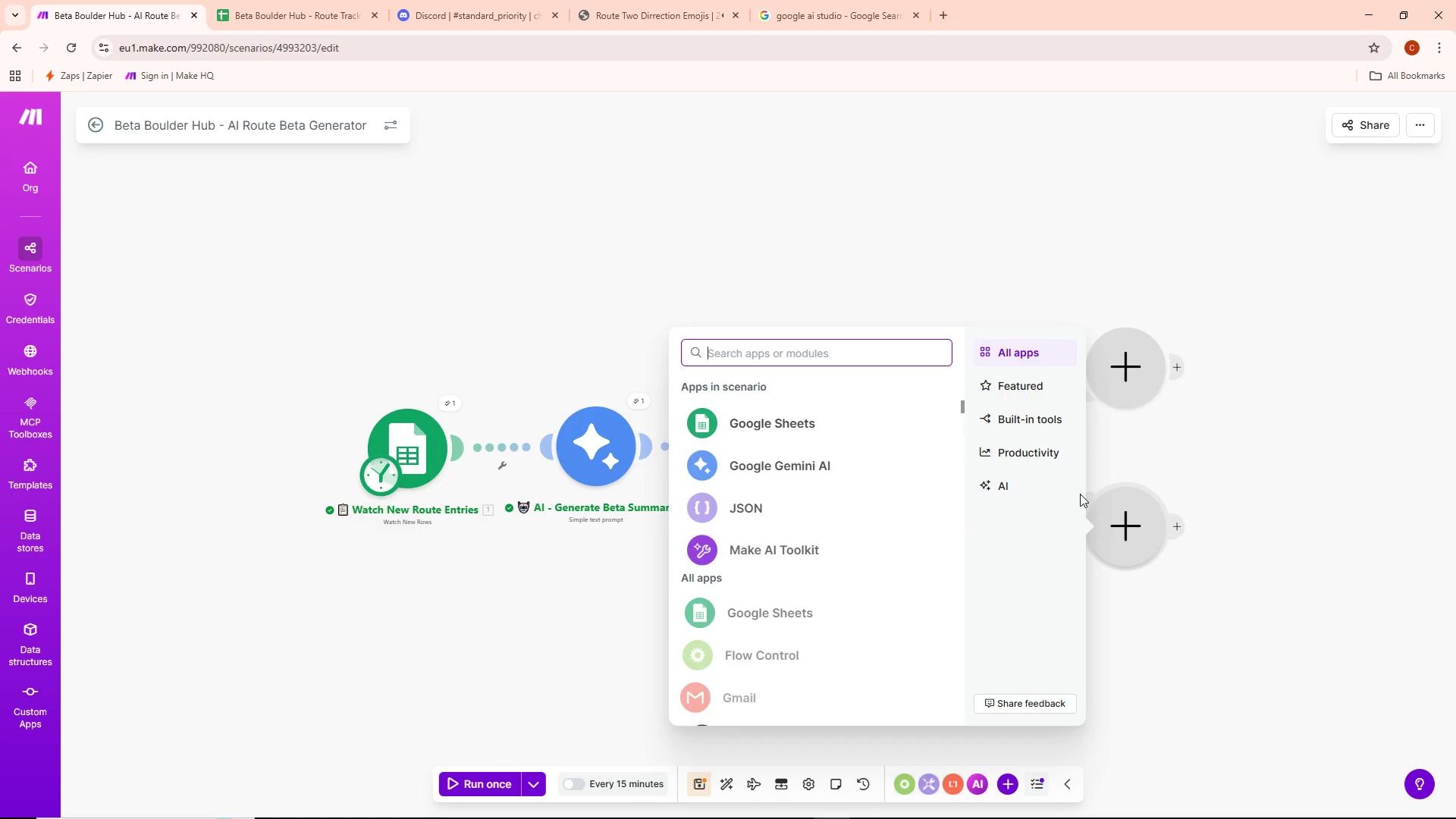 
left_click([1131, 460])
 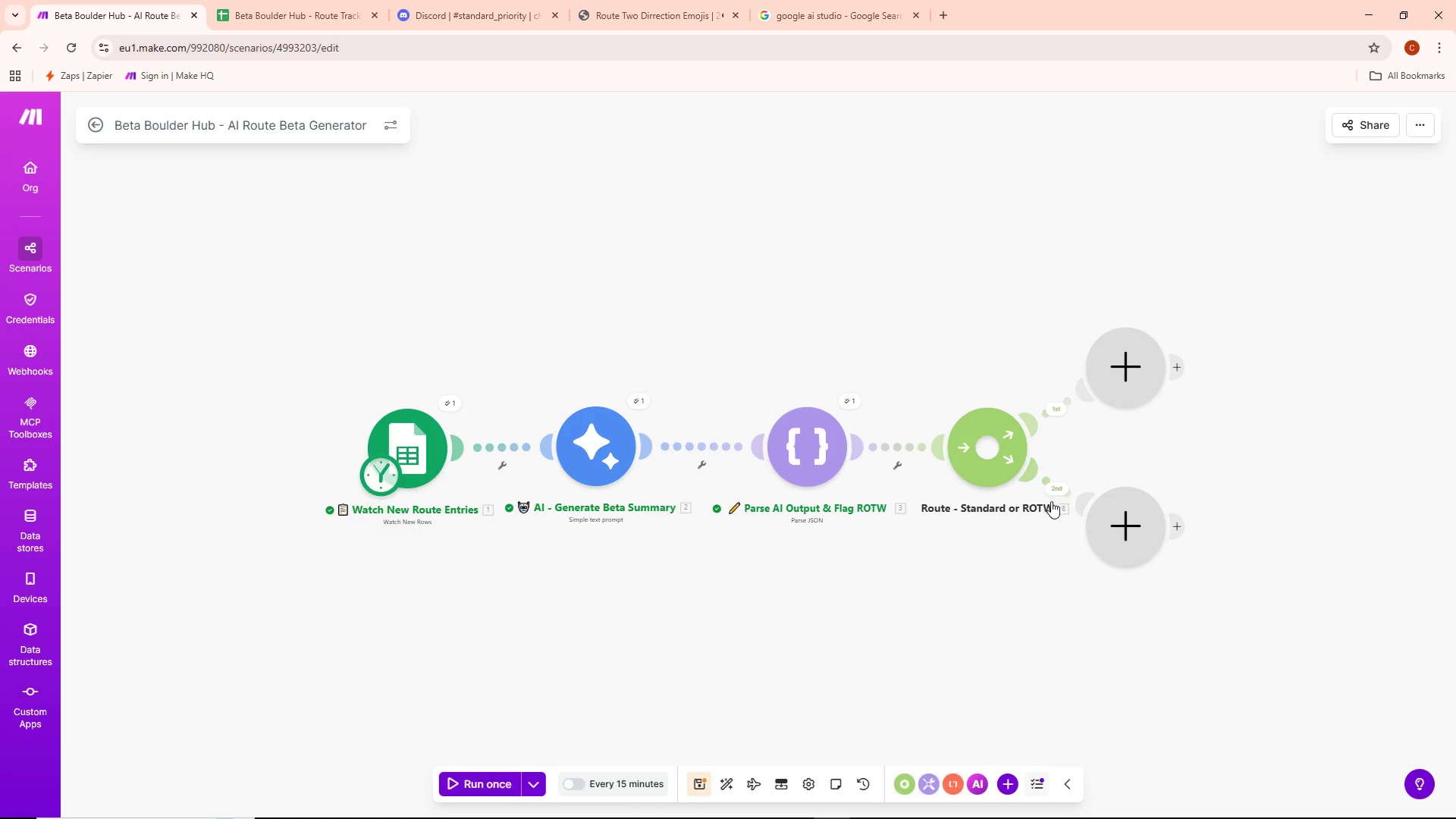 
left_click([1056, 486])
 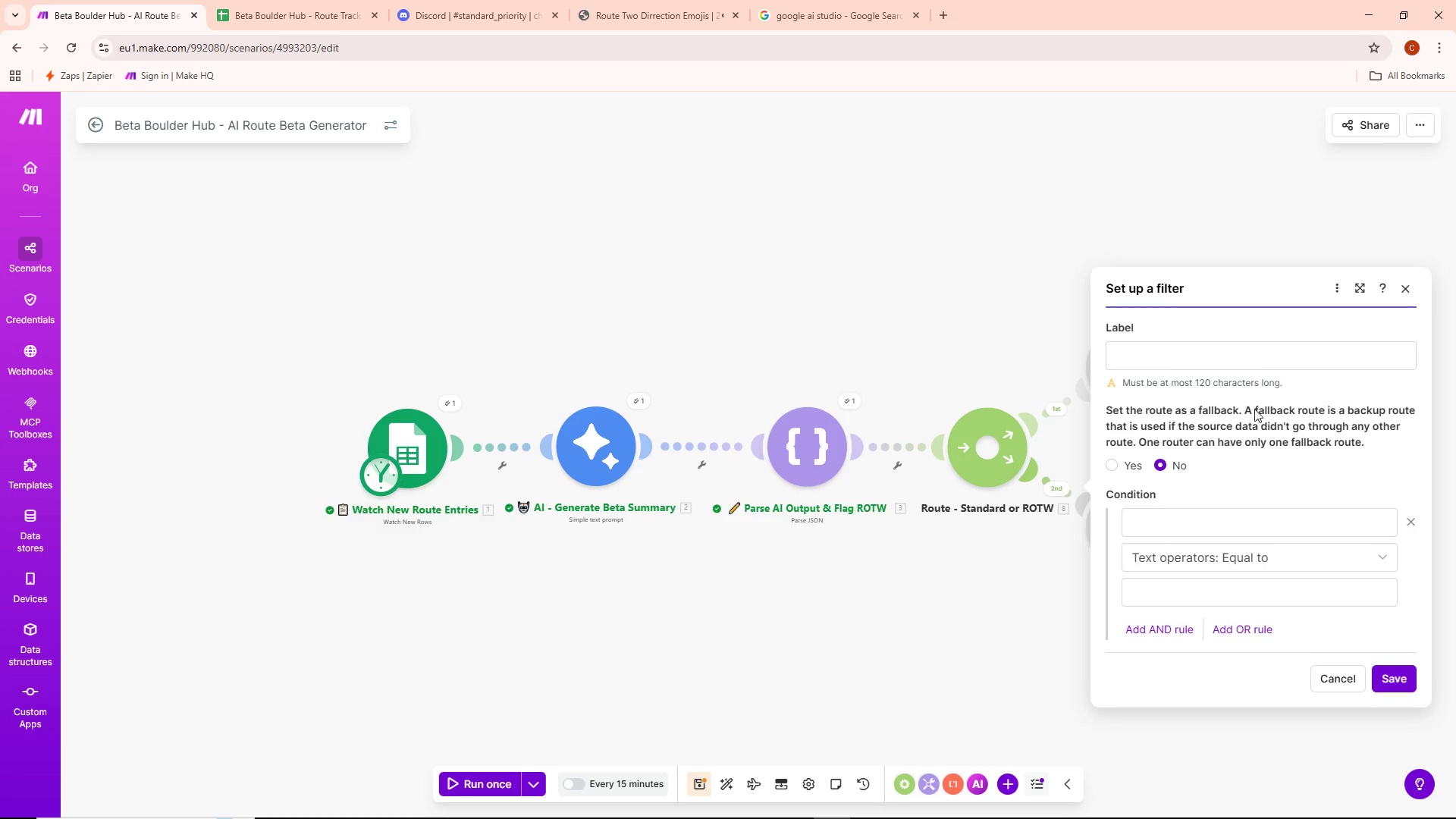 
left_click([1243, 360])
 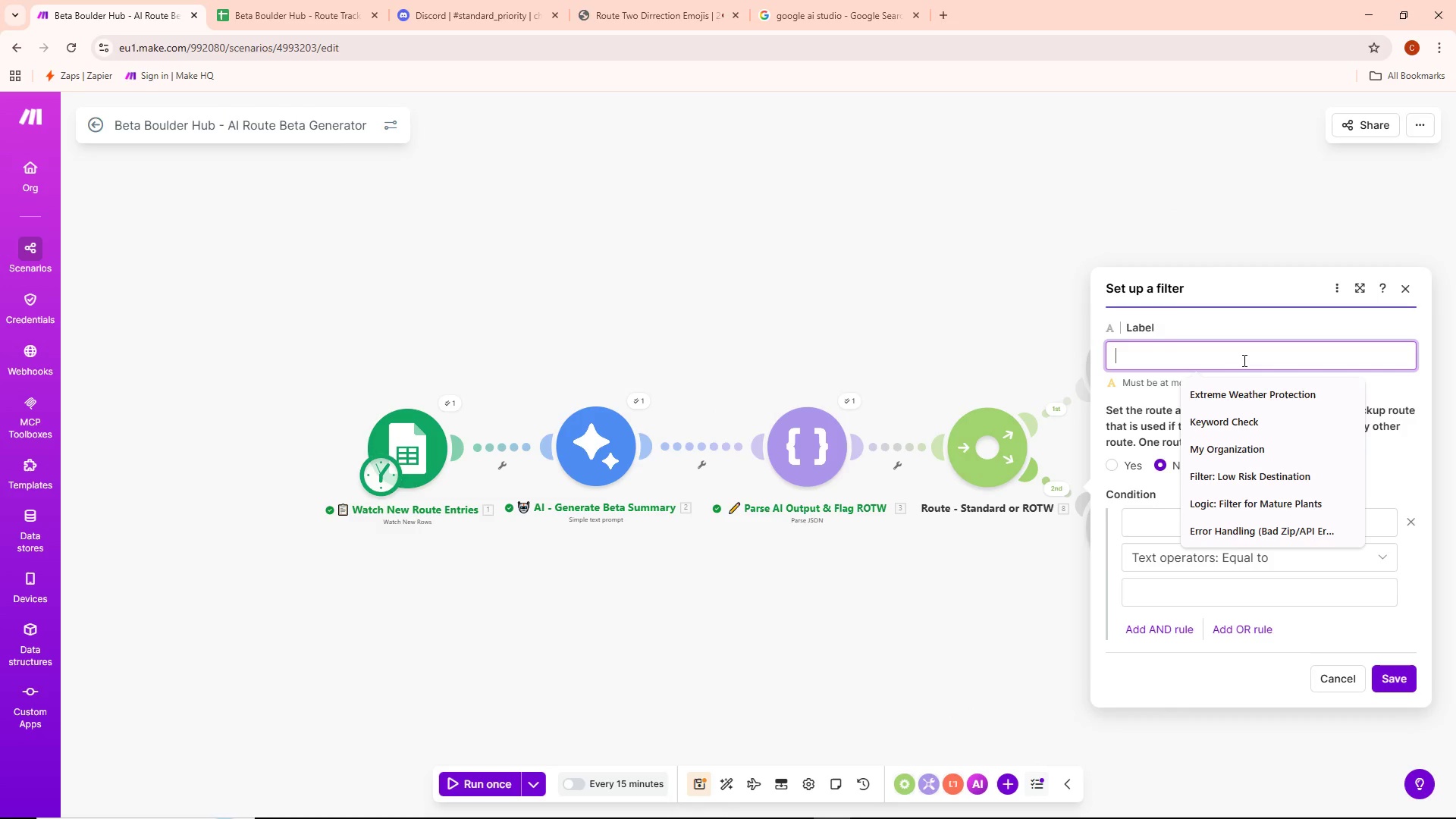 
type(Route)
 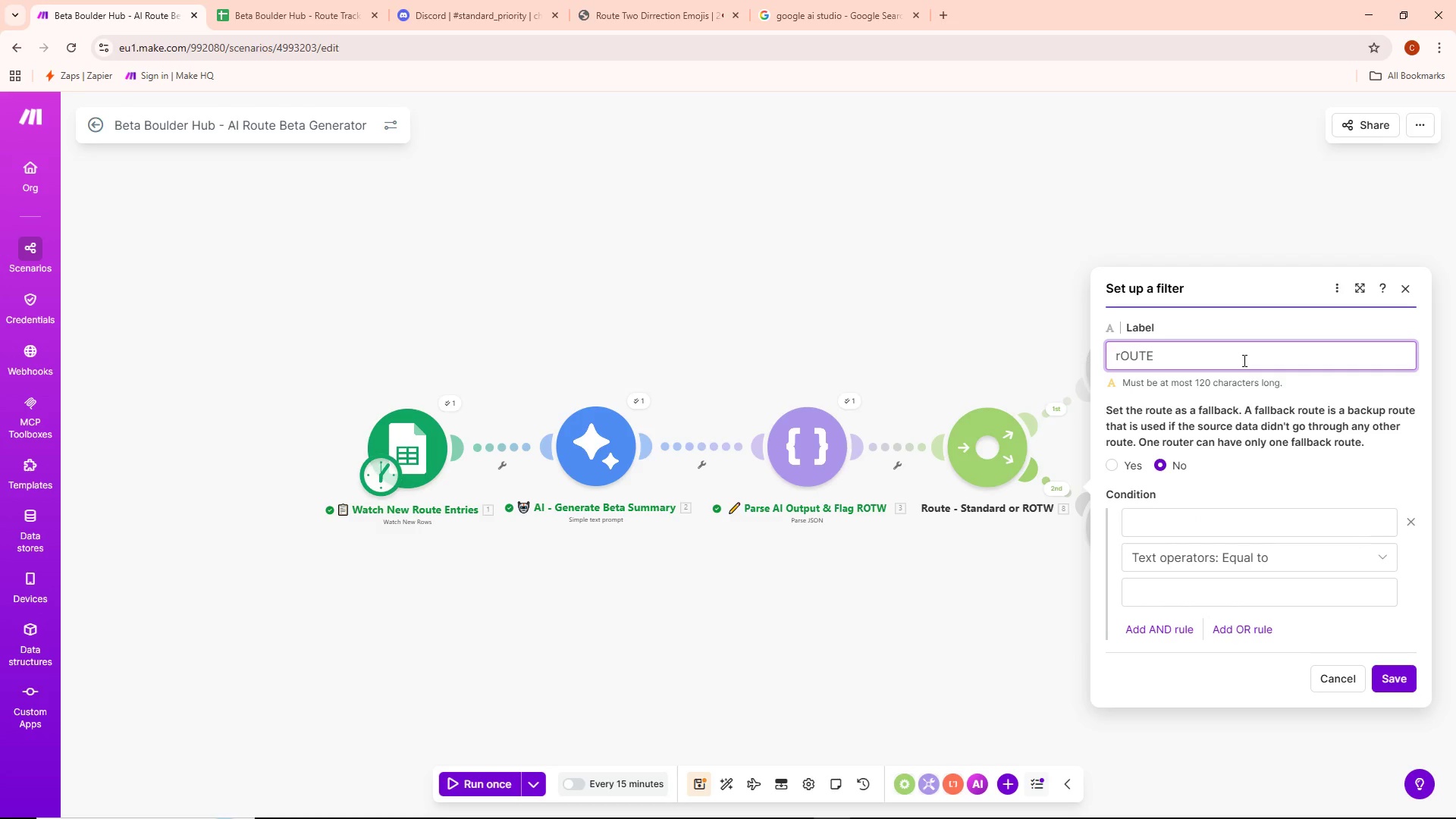 
key(Control+ControlLeft)
 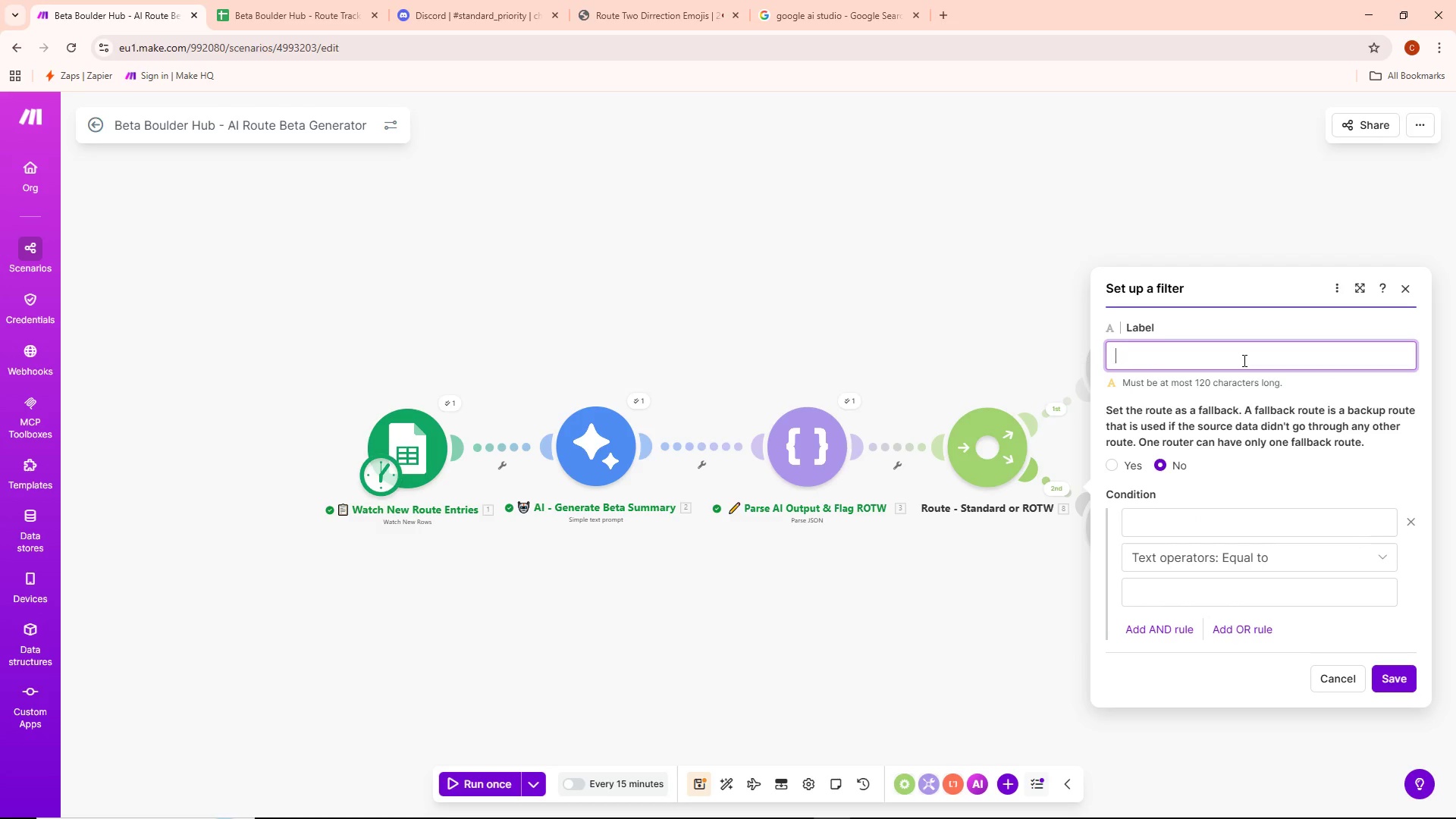 
key(Control+Backspace)
 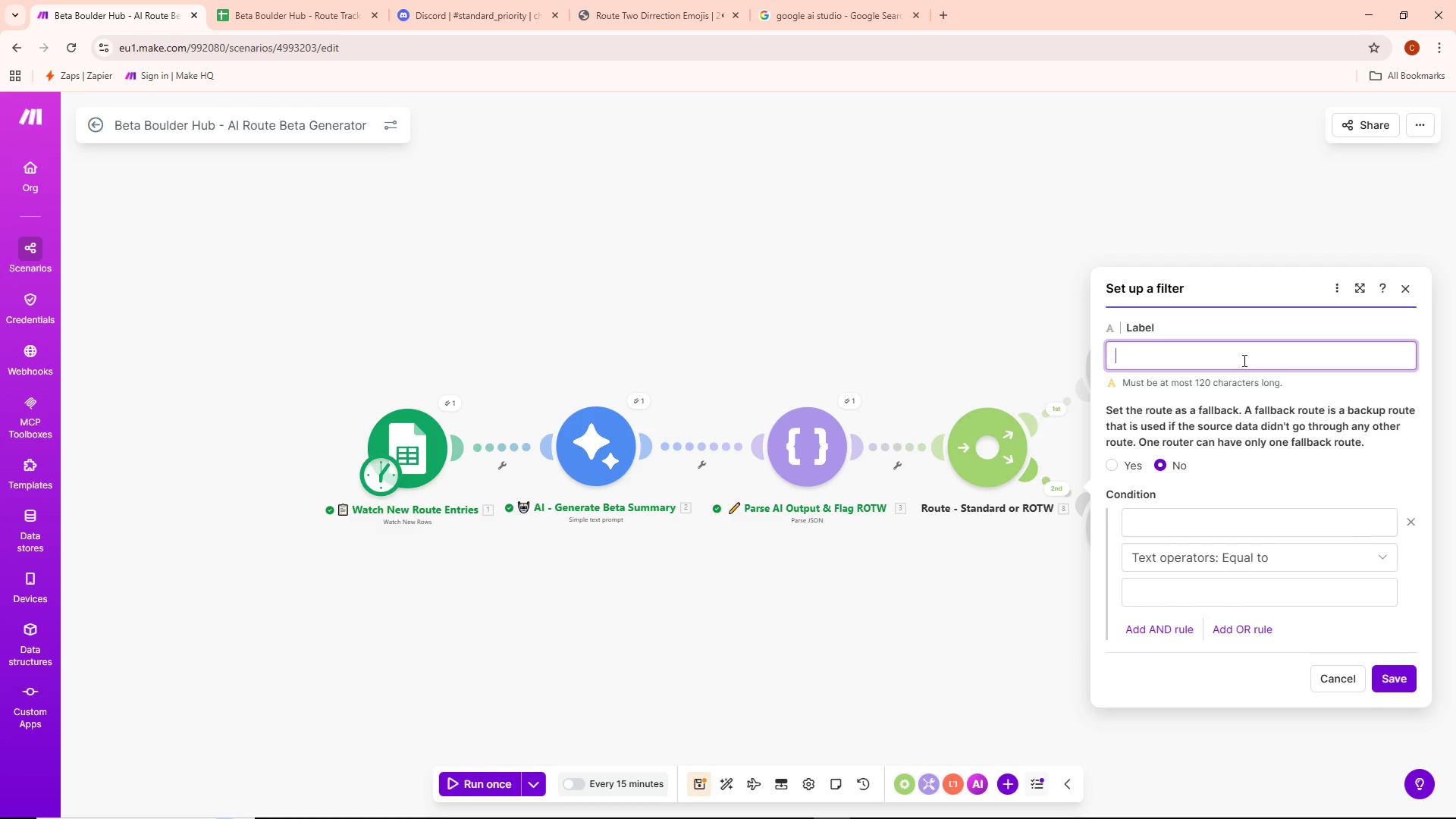 
key(CapsLock)
 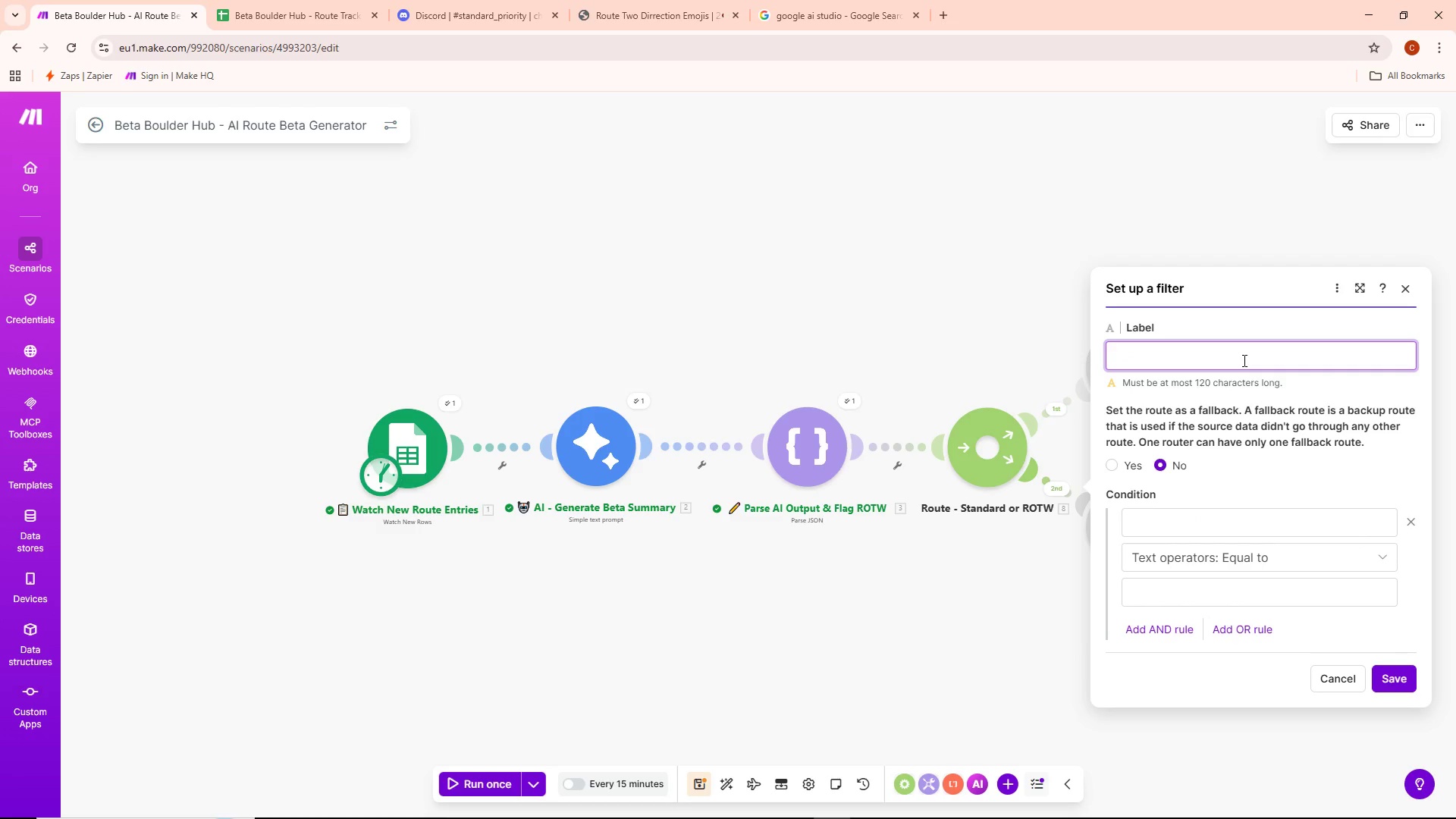 
type(Standard)
 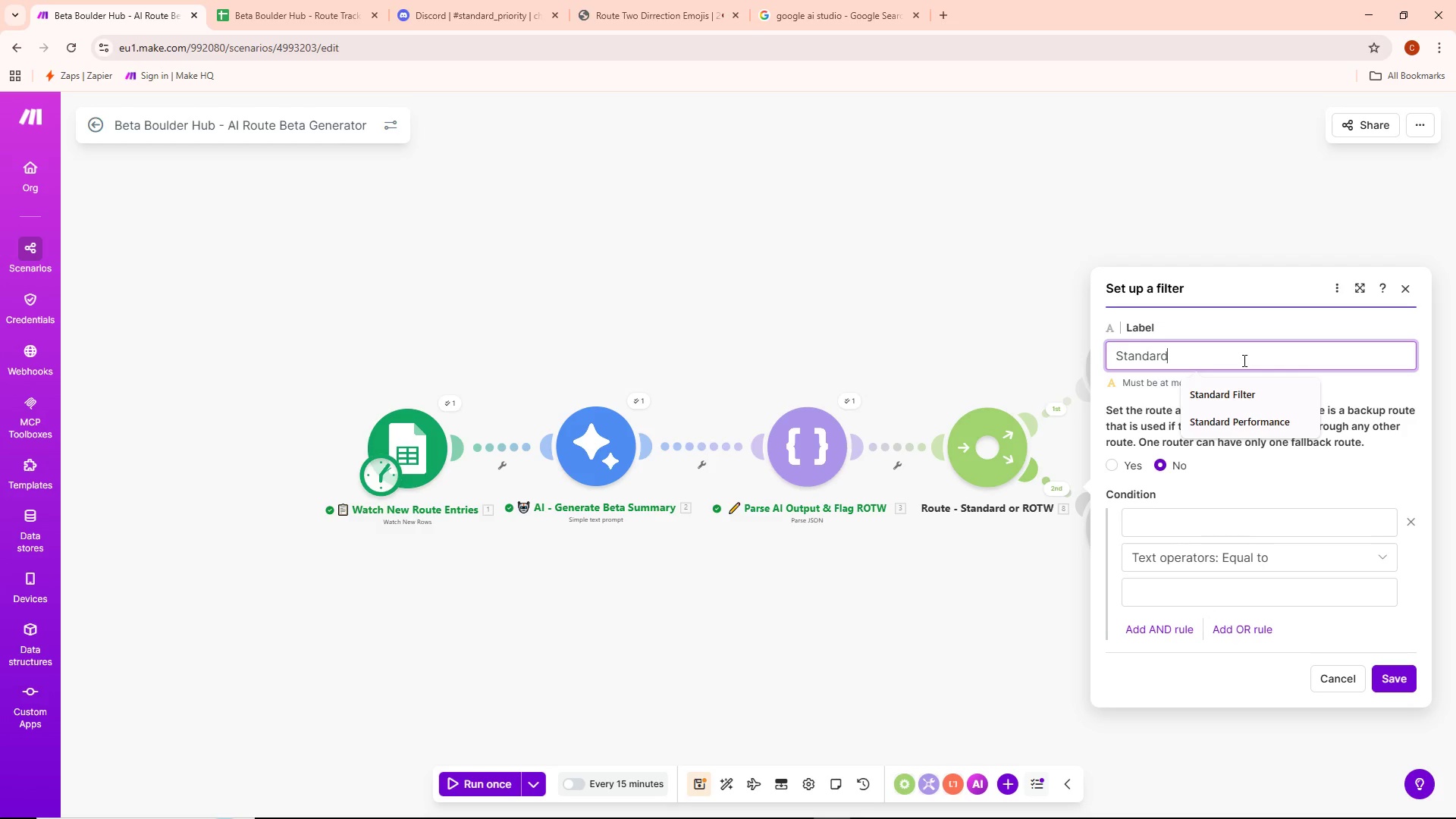 
type( Route)
 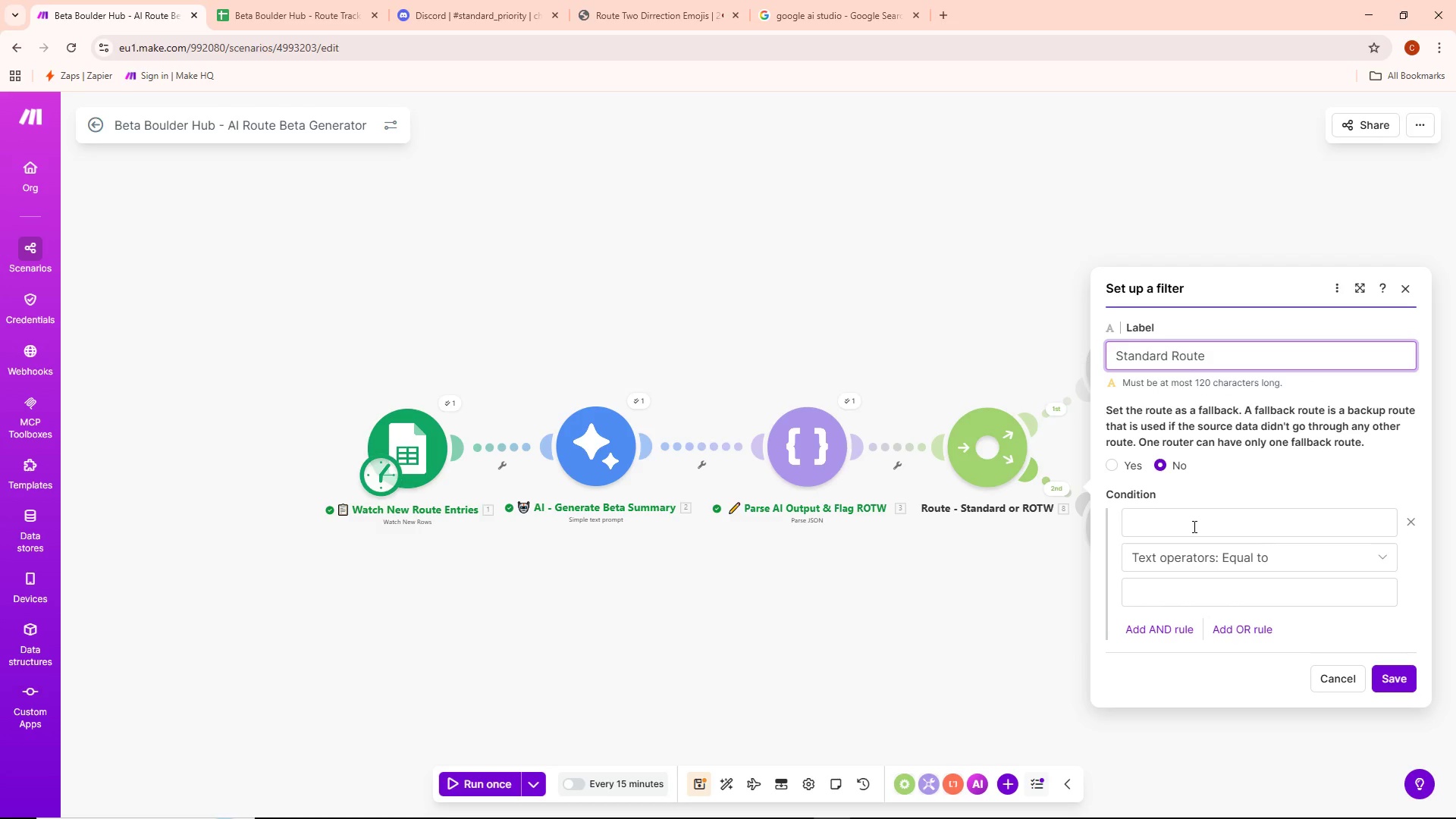 
wait(5.39)
 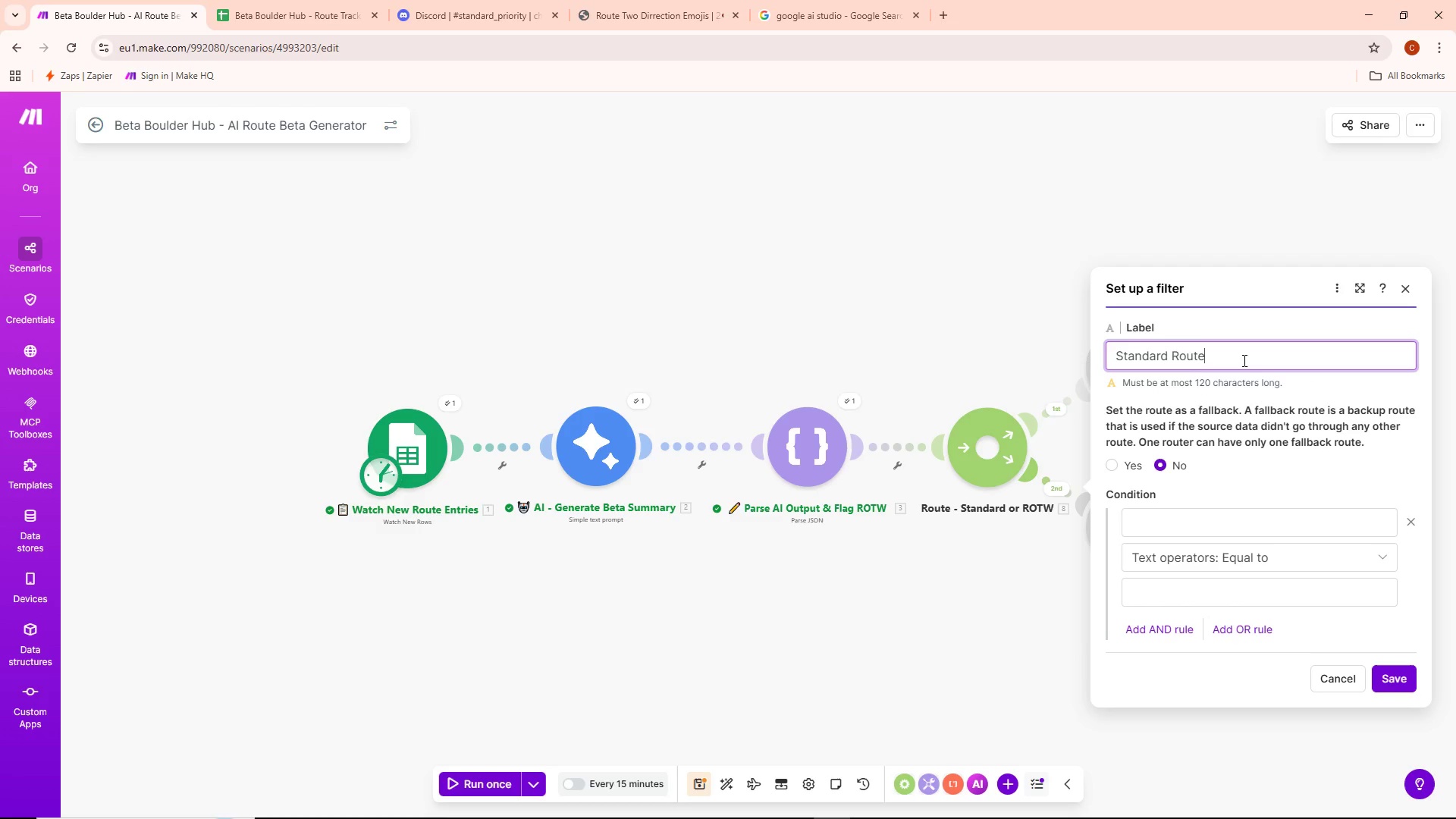 
left_click([1193, 526])
 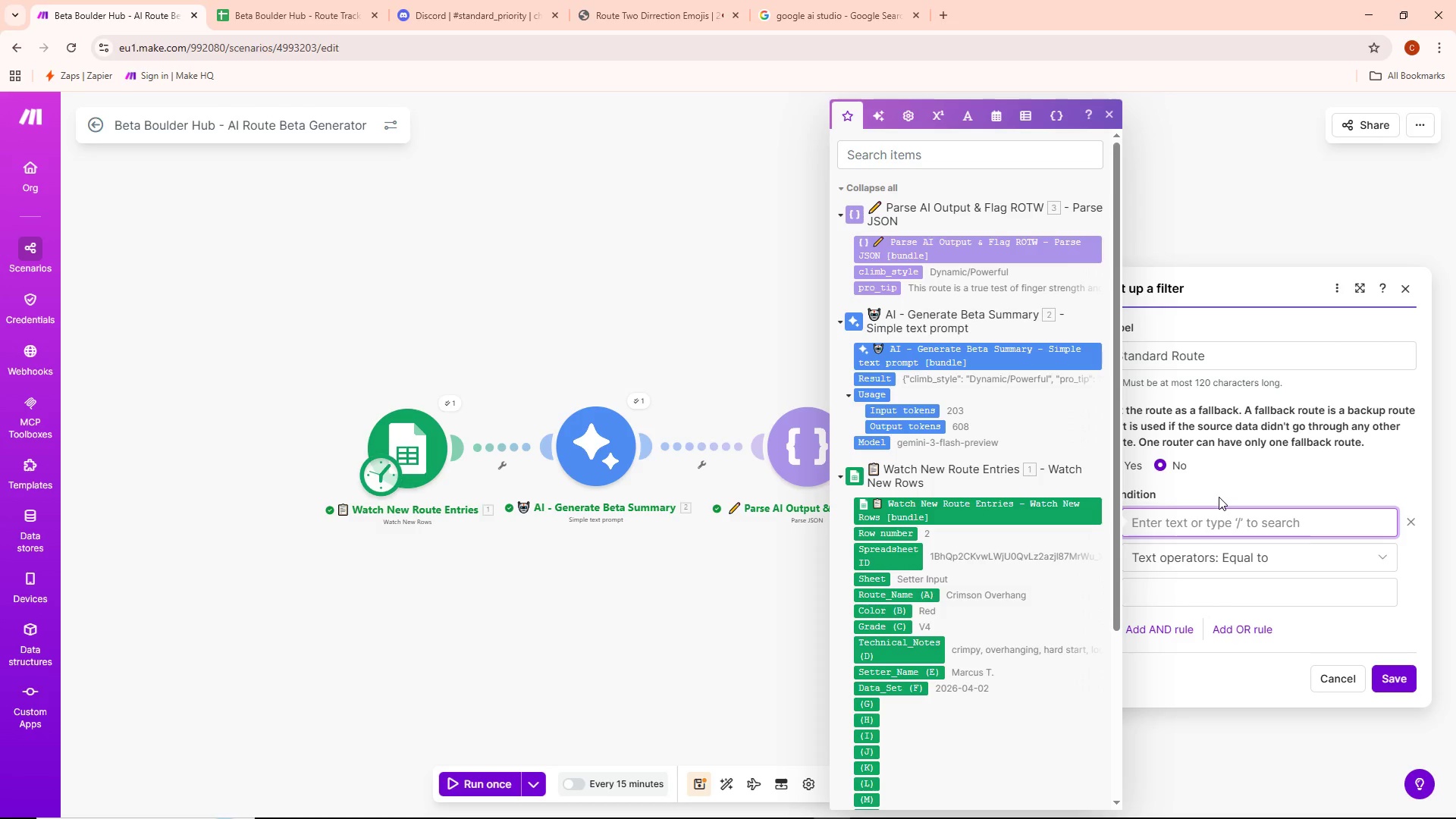 
wait(36.61)
 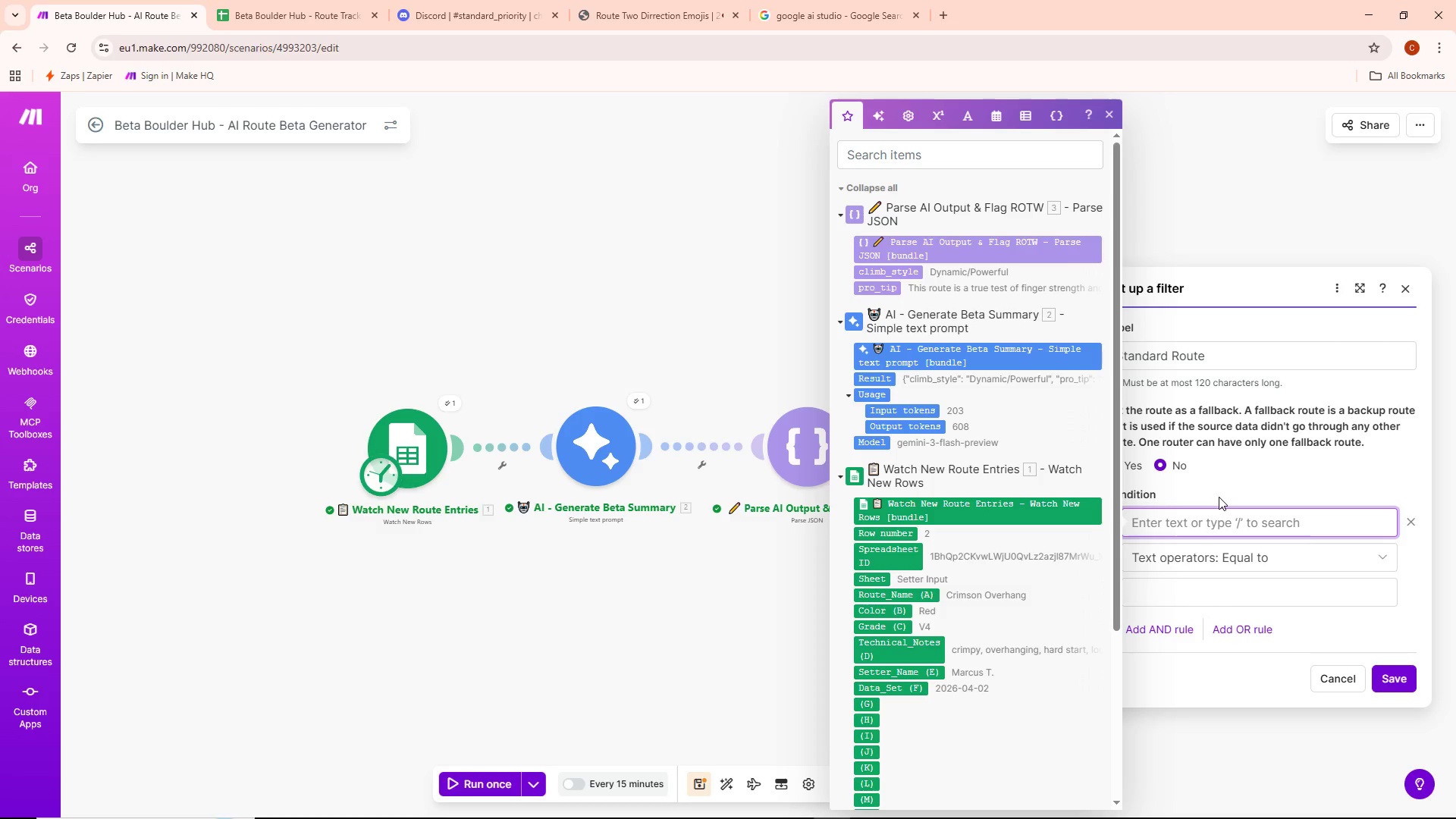 
scroll: coordinate [961, 585], scroll_direction: down, amount: 5.0
 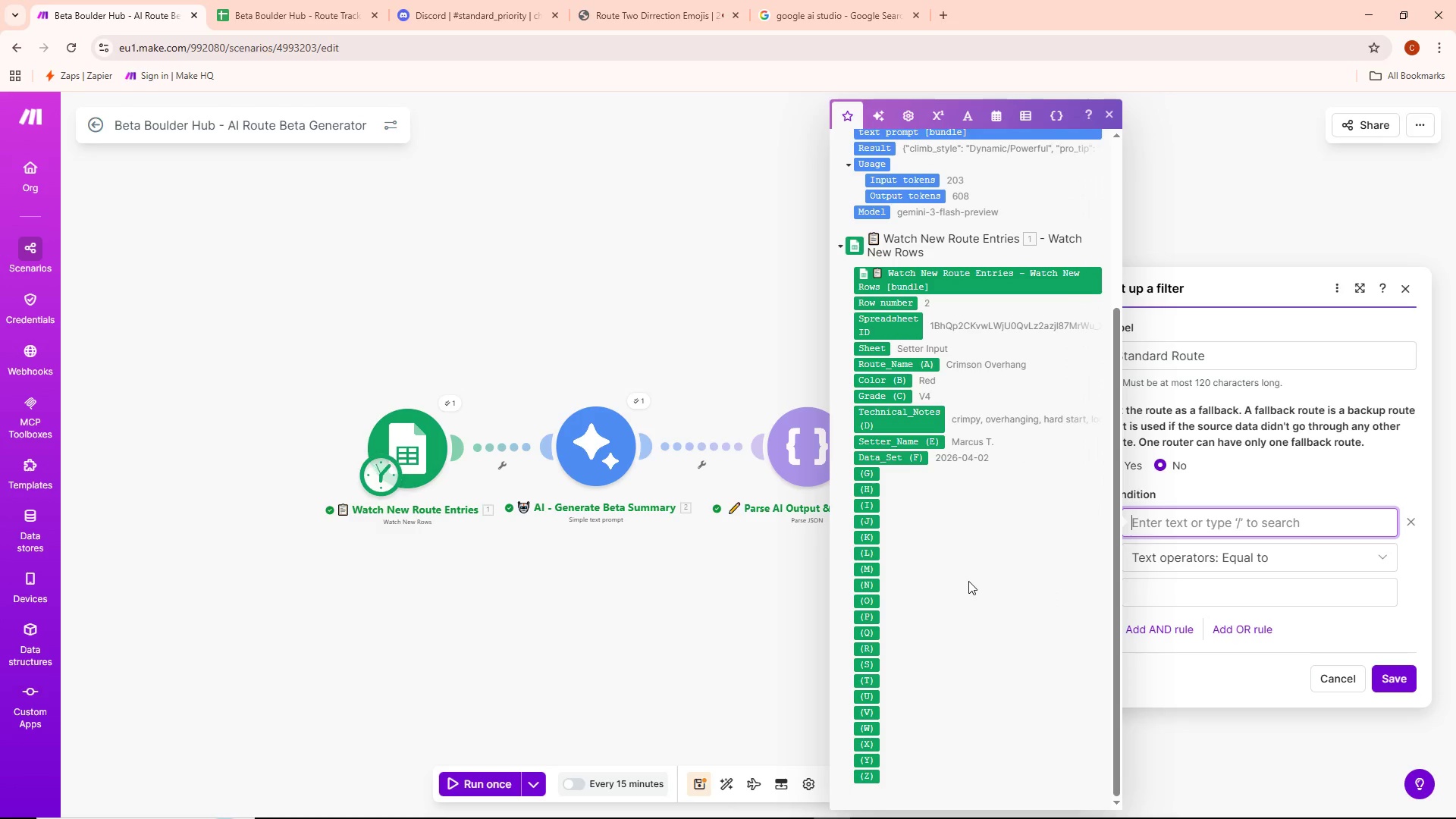 
scroll: coordinate [968, 580], scroll_direction: up, amount: 2.0
 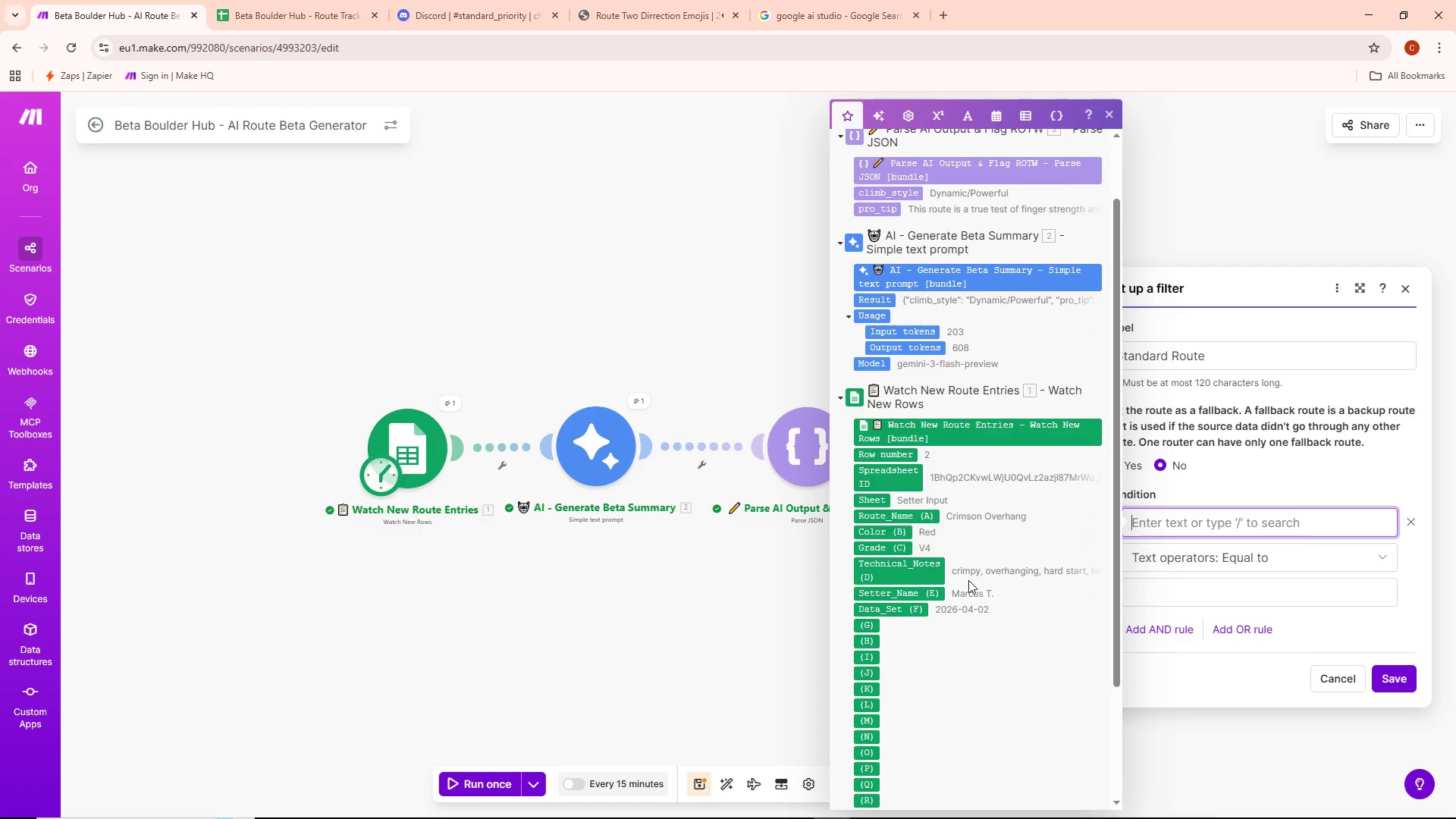 
wait(13.81)
 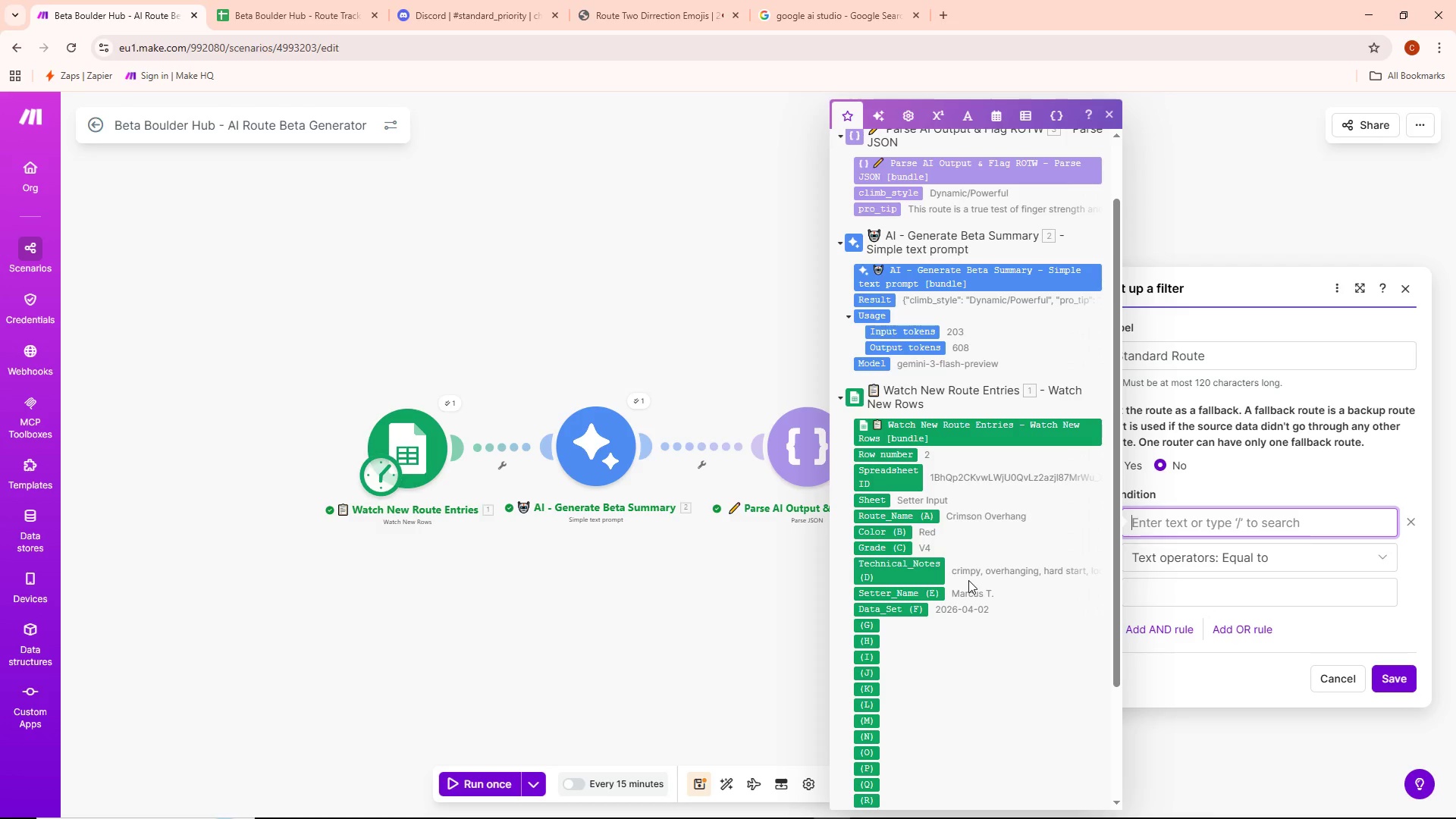 
scroll: coordinate [1006, 526], scroll_direction: none, amount: 0.0
 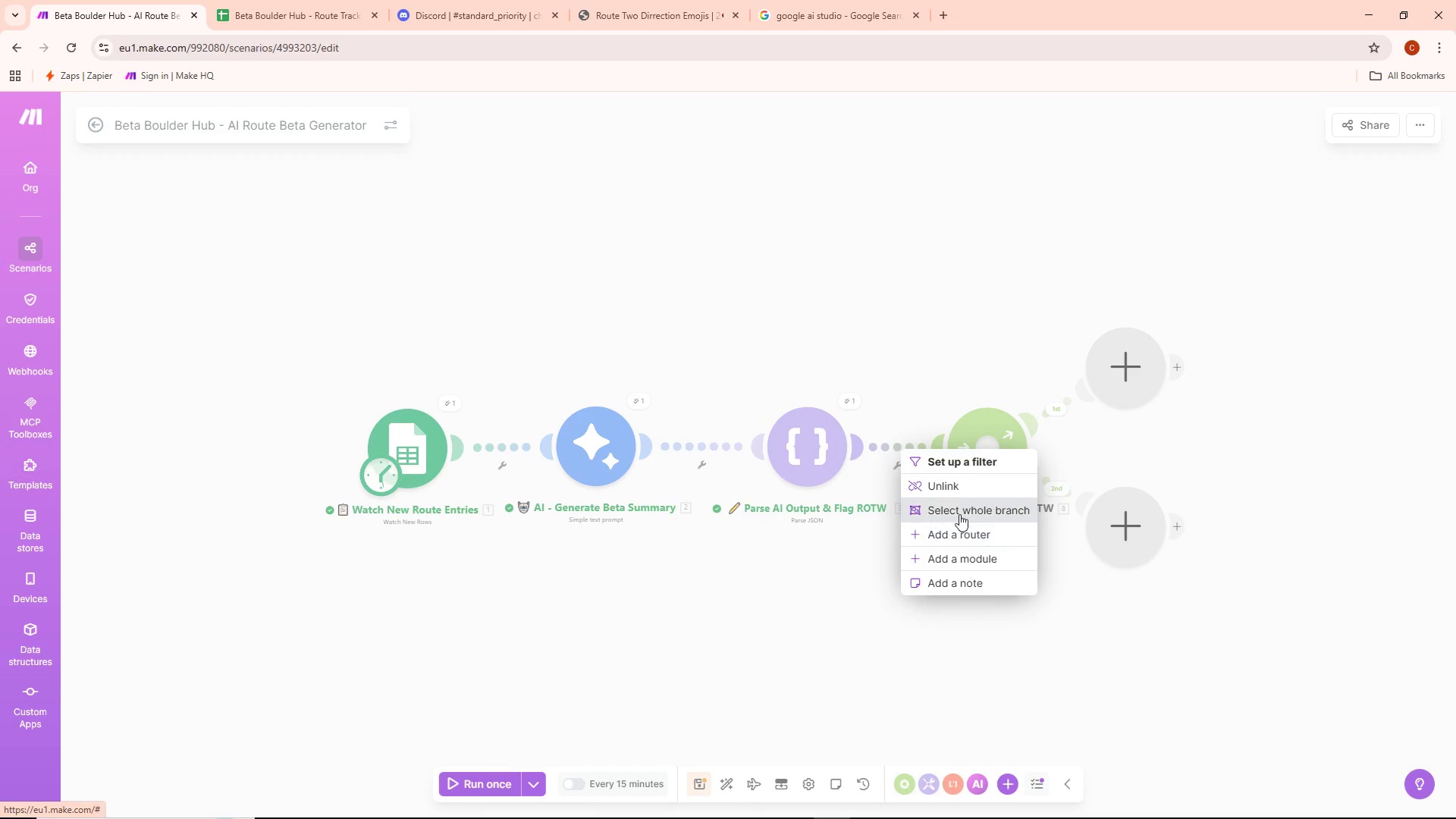 
wait(21.17)
 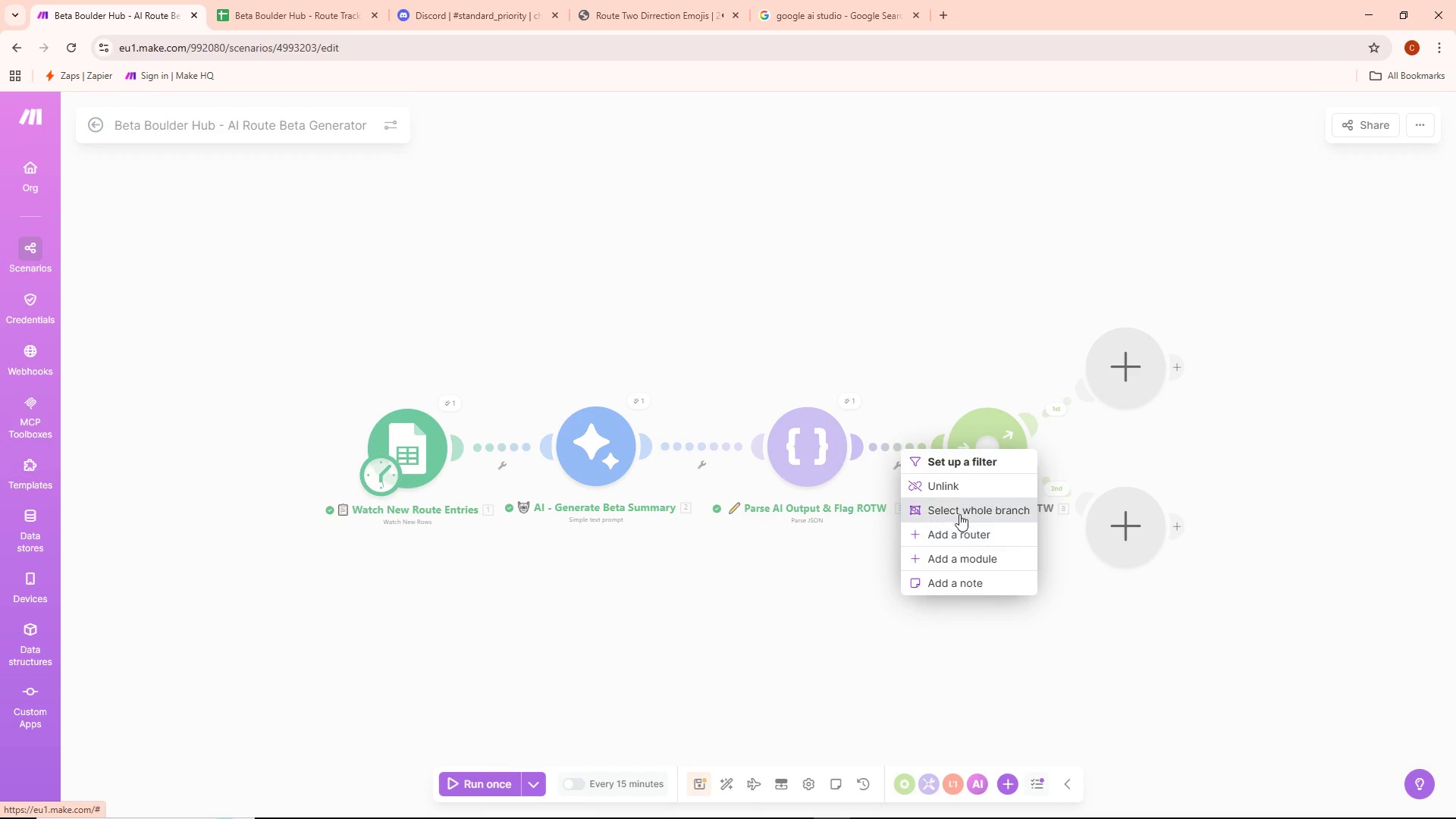 
left_click([958, 554])
 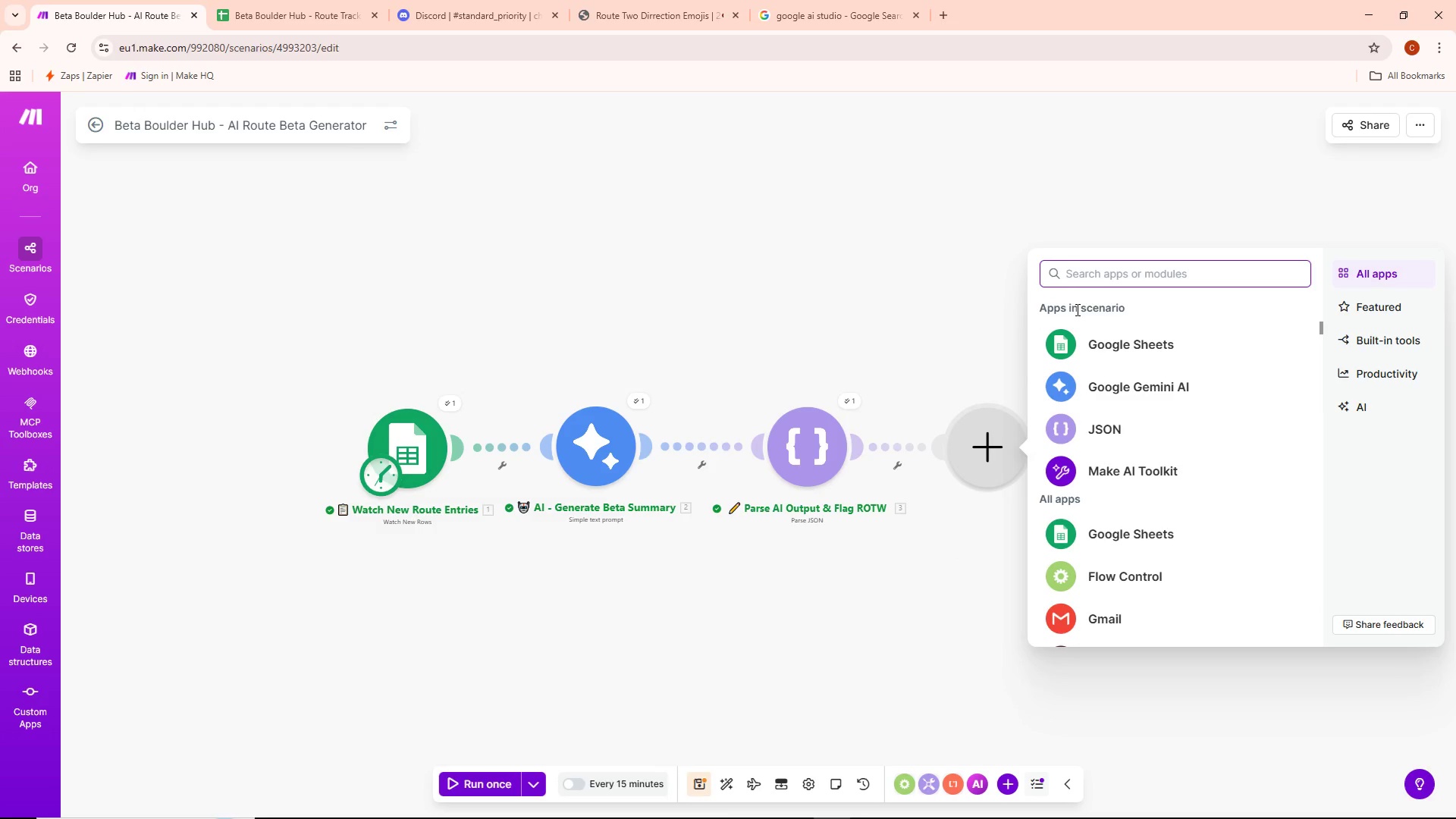 
type(set)
 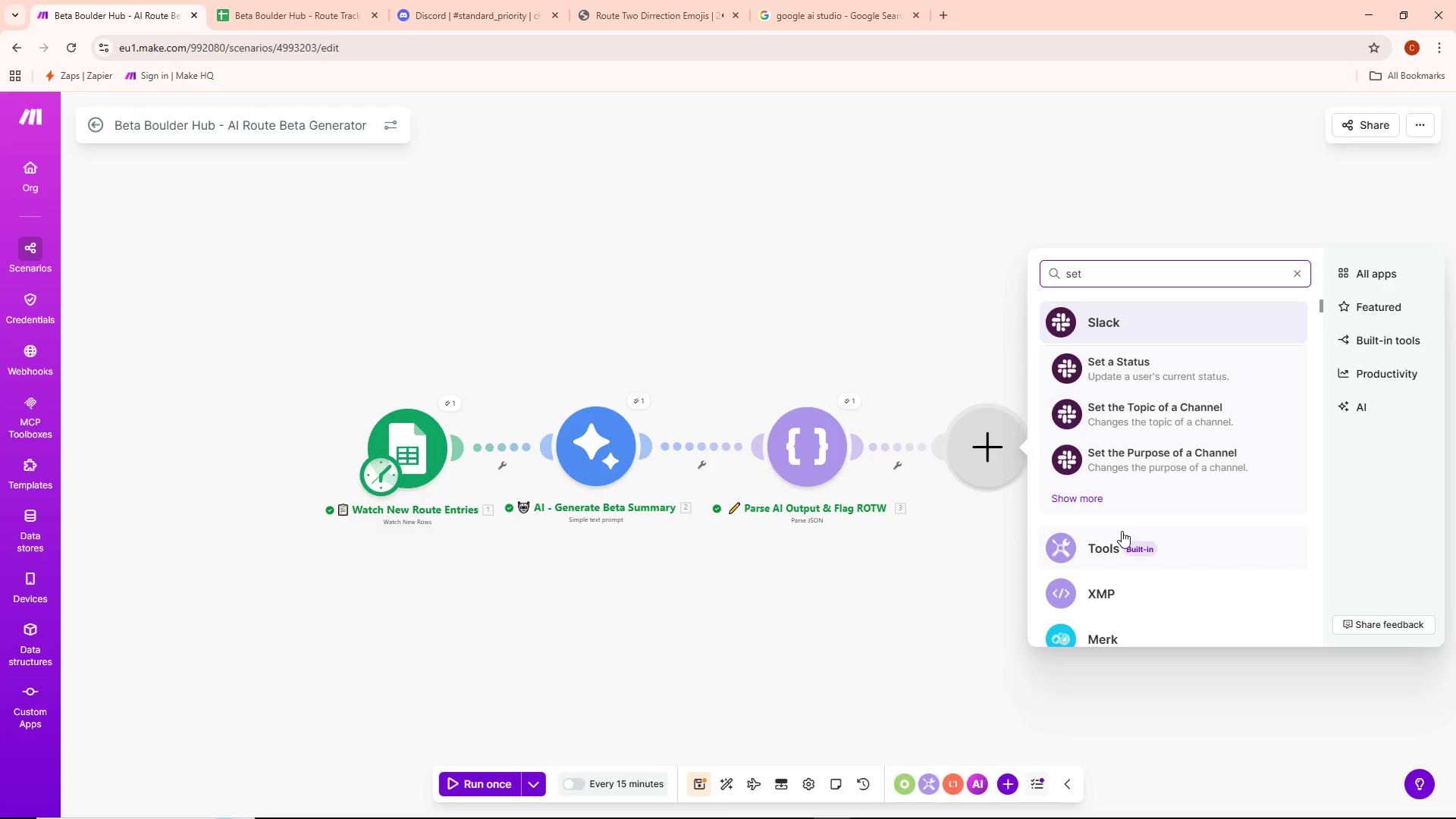 
type( va)
 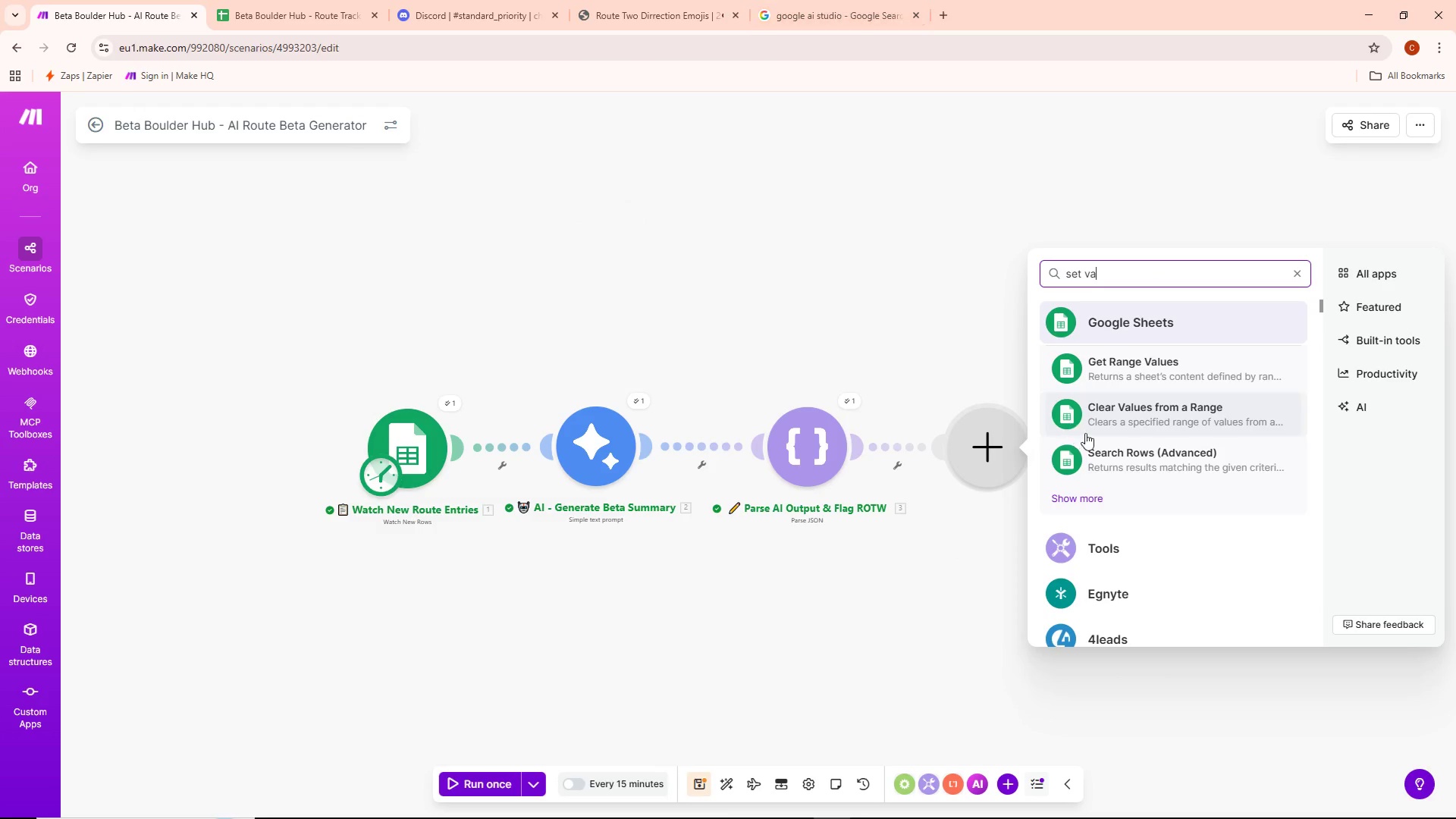 
left_click([1123, 553])
 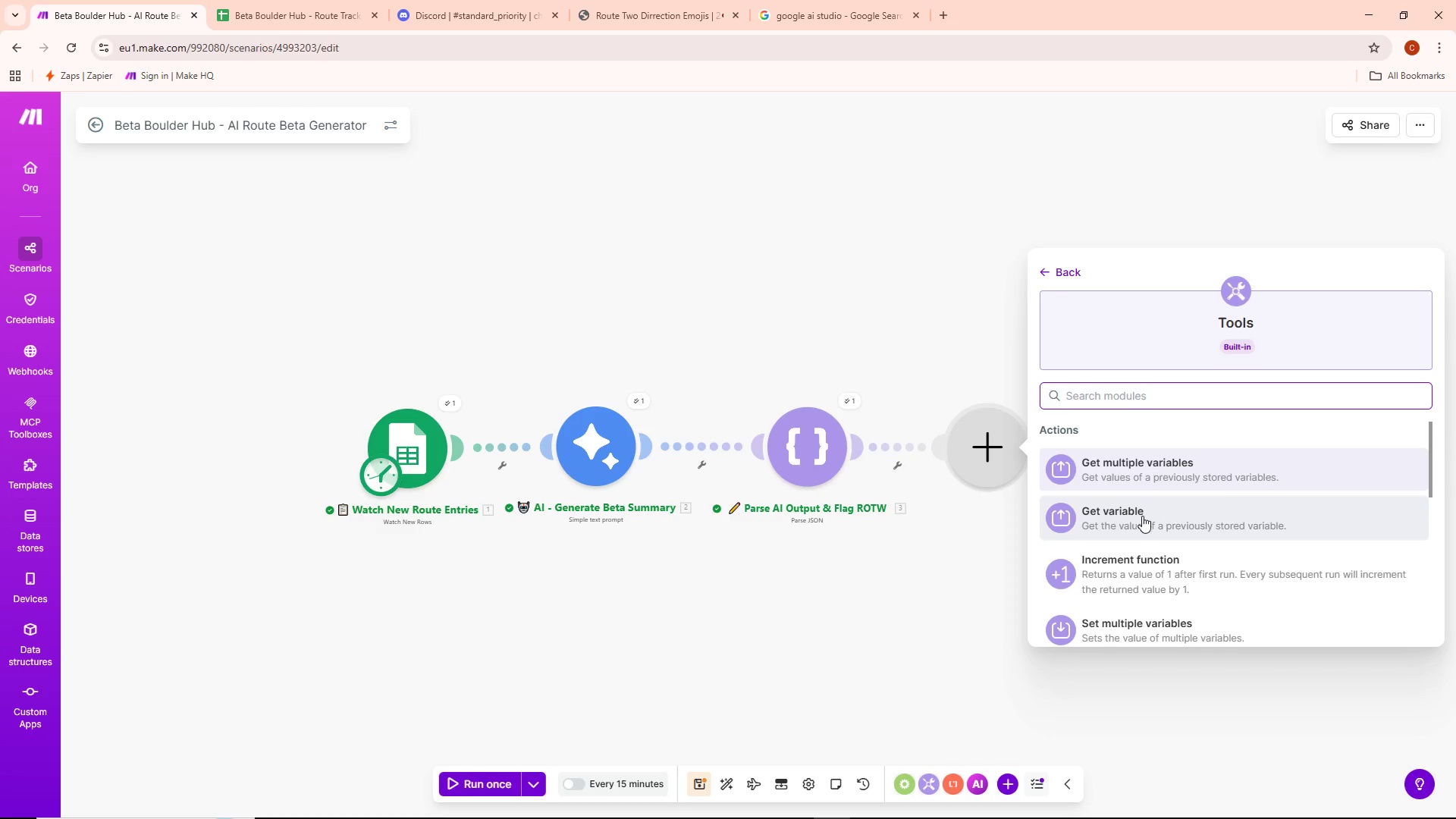 
scroll: coordinate [1139, 531], scroll_direction: down, amount: 2.0
 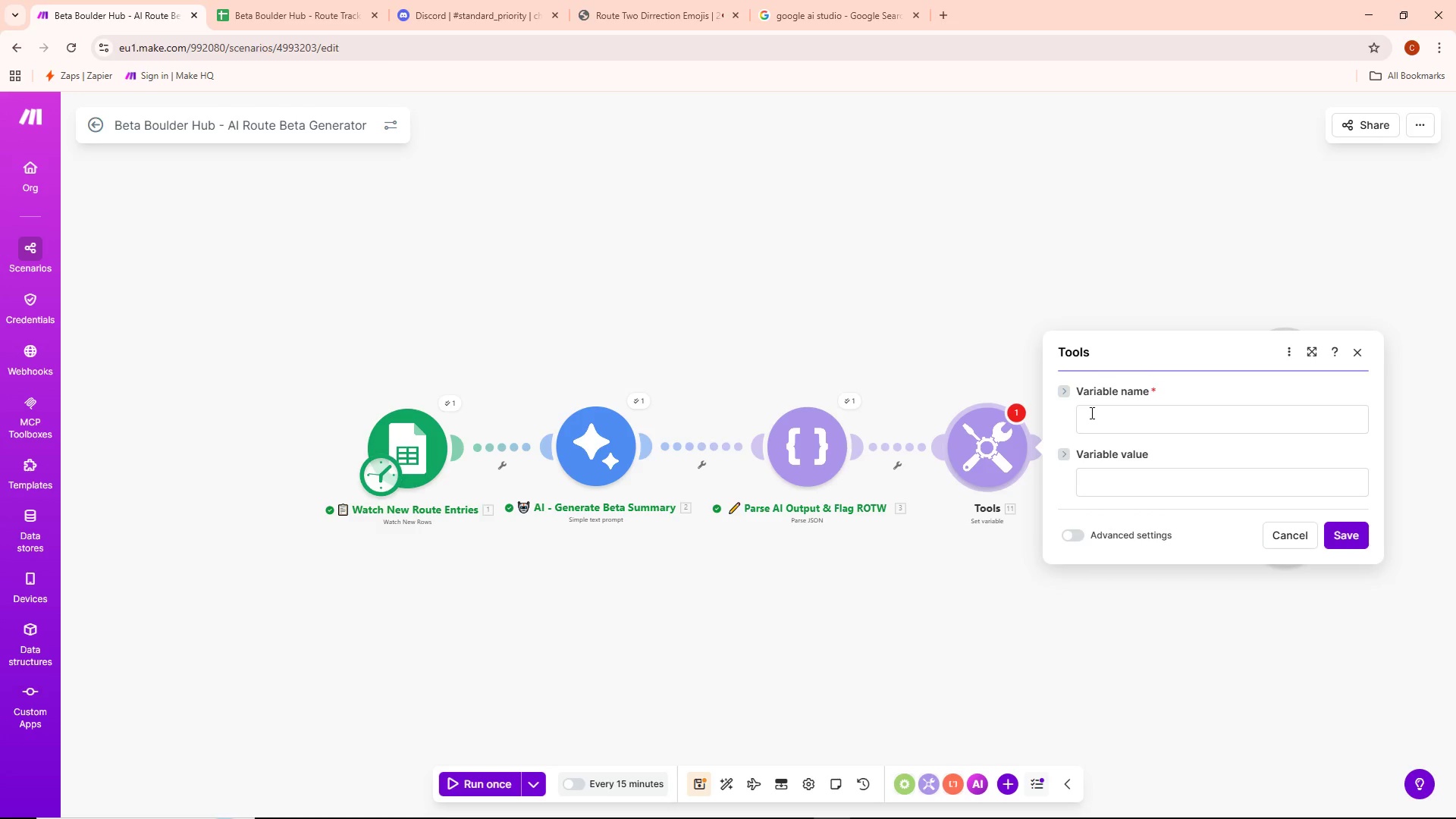 
type(is_rotw)
 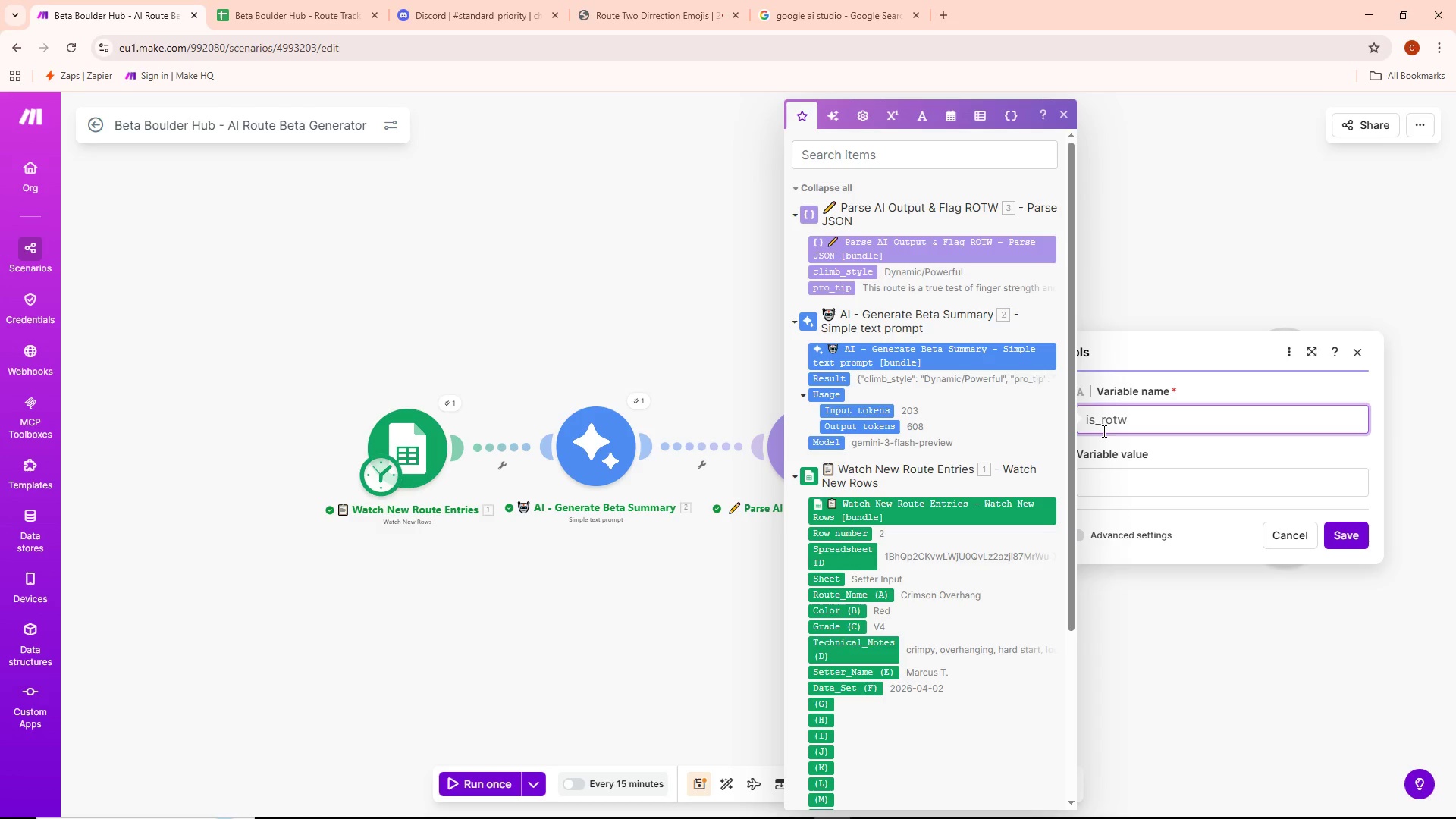 
left_click([1168, 485])
 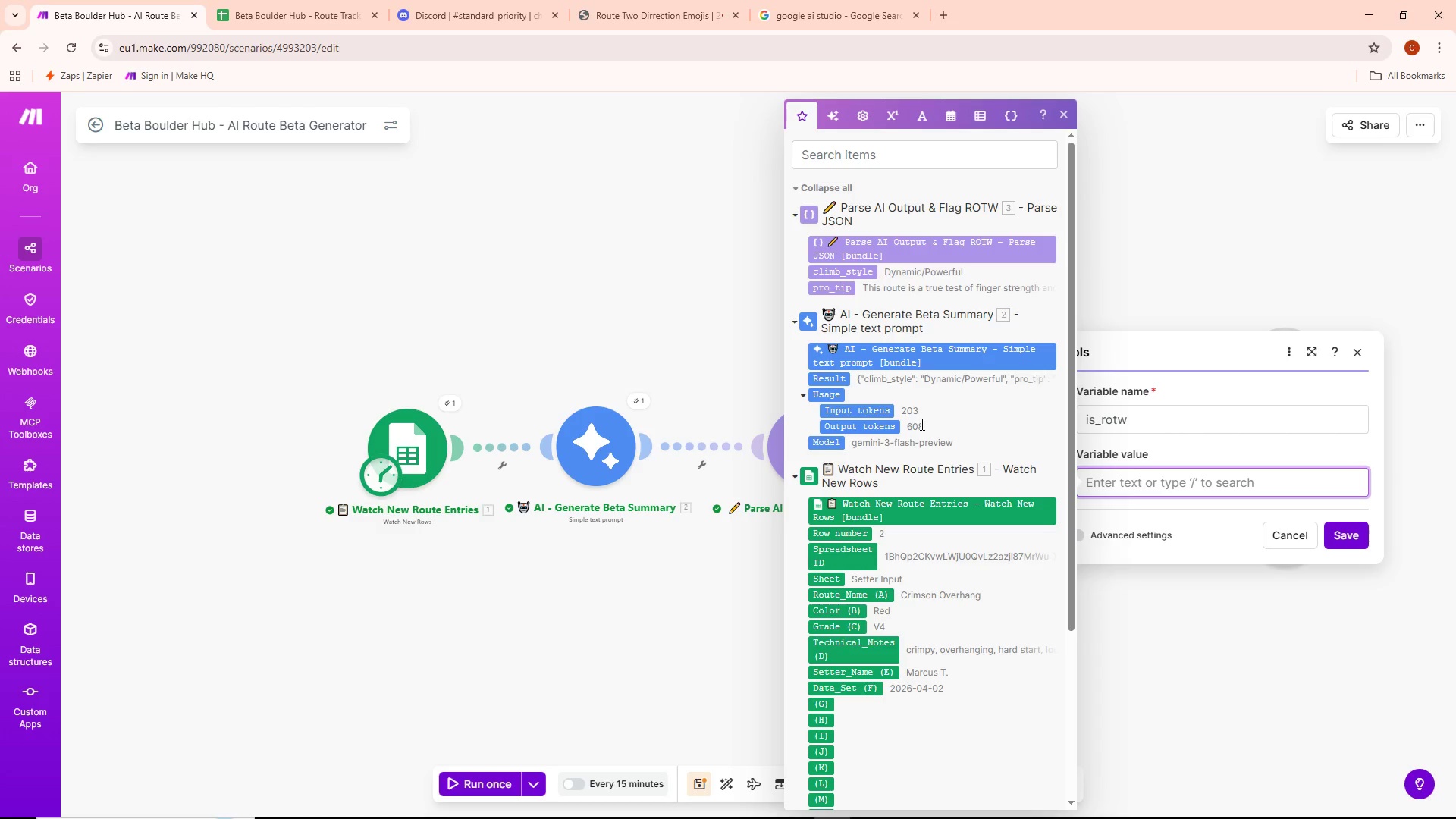 
wait(18.36)
 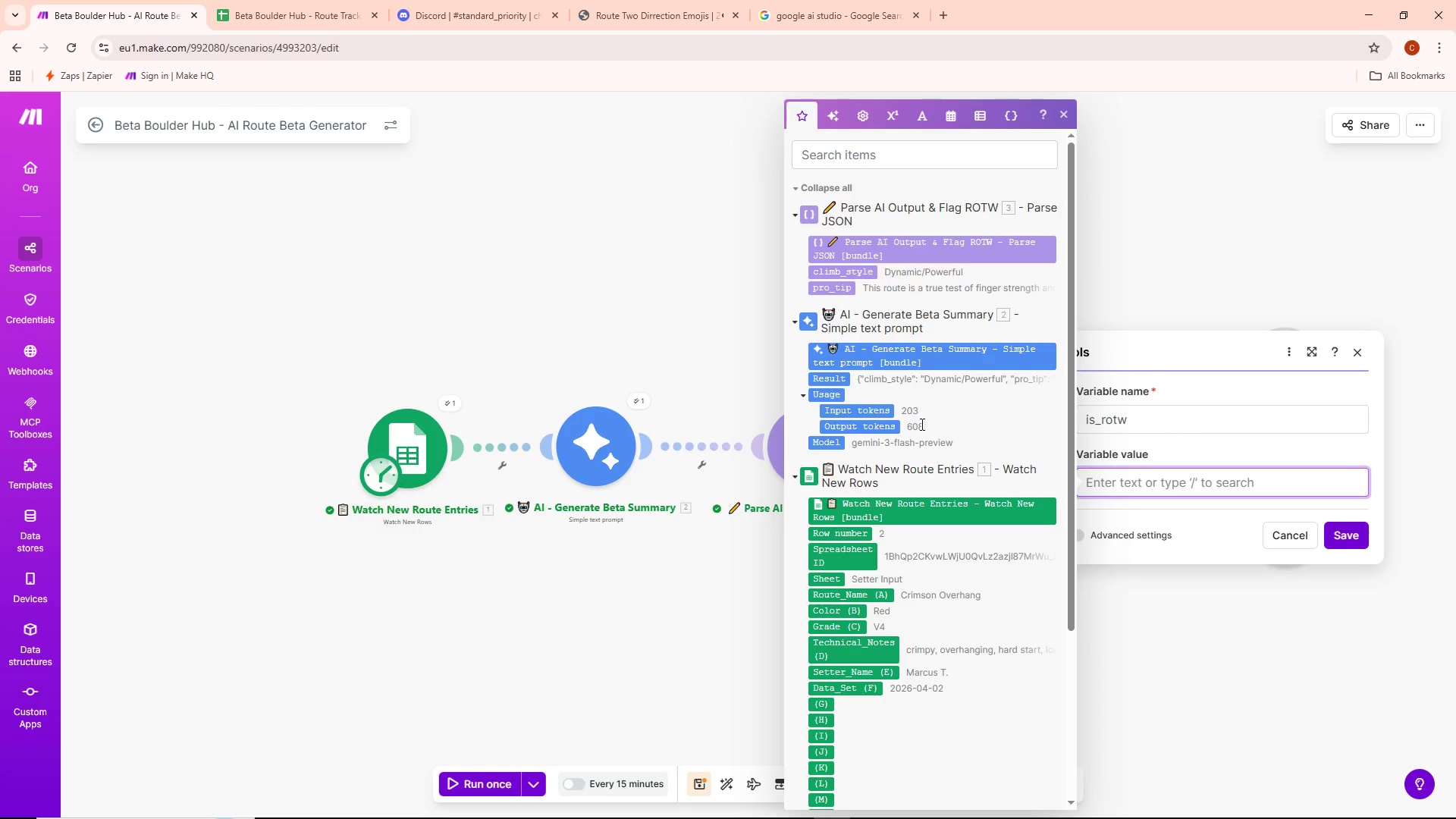 
type(if(or(on)
key(Backspace)
key(Backspace)
type(contains()
 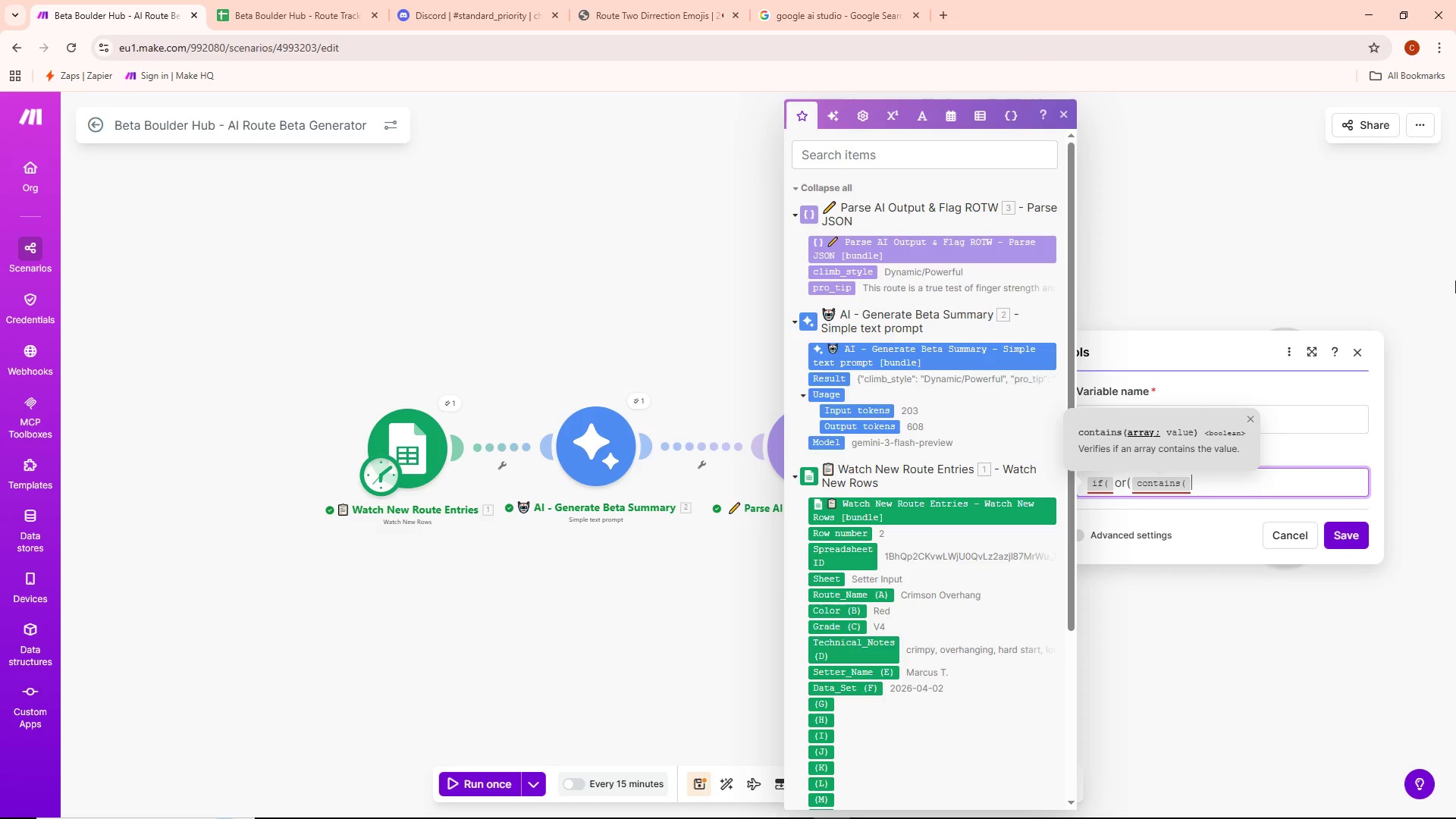 
wait(7.52)
 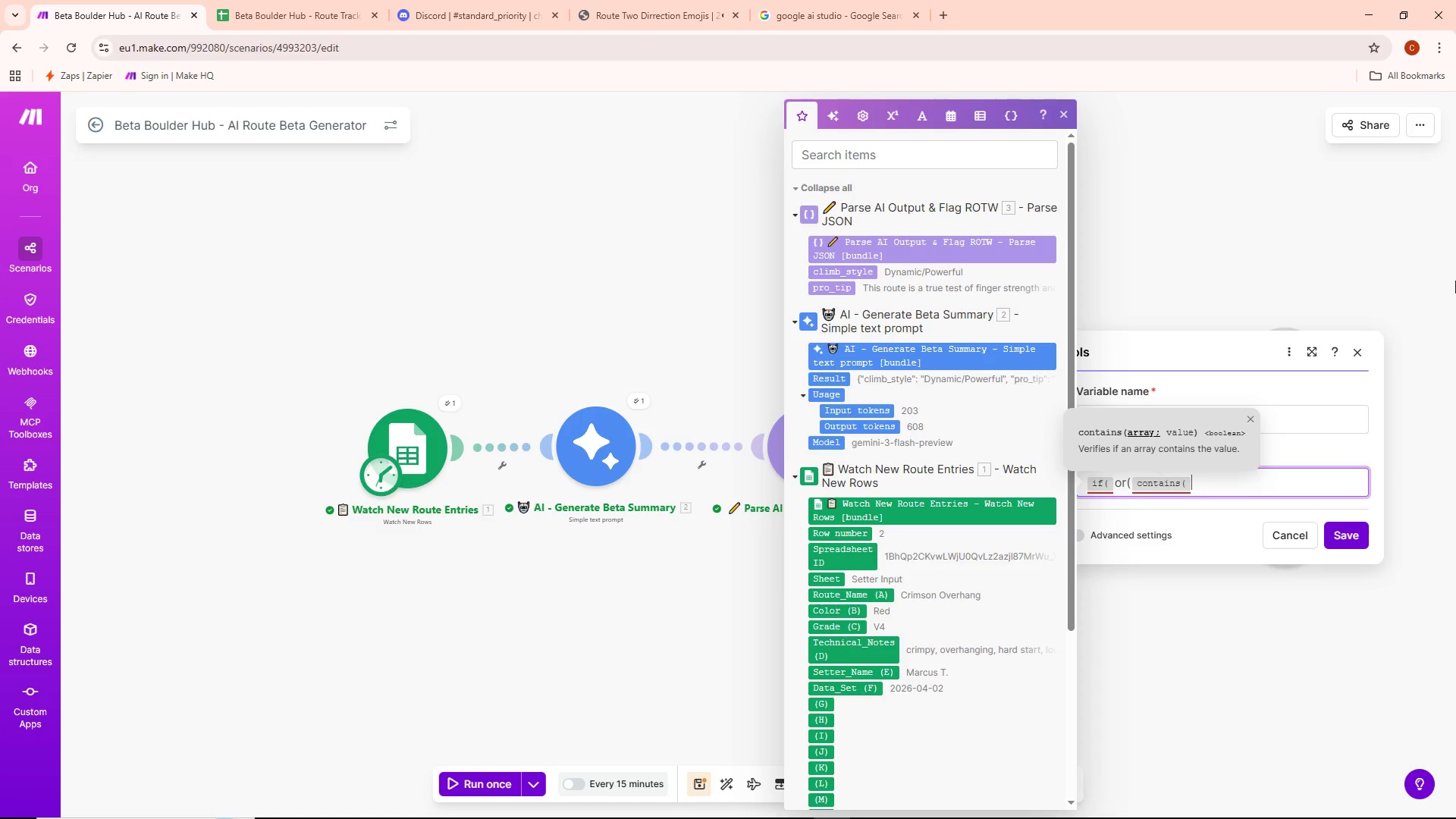 
type(lower()
 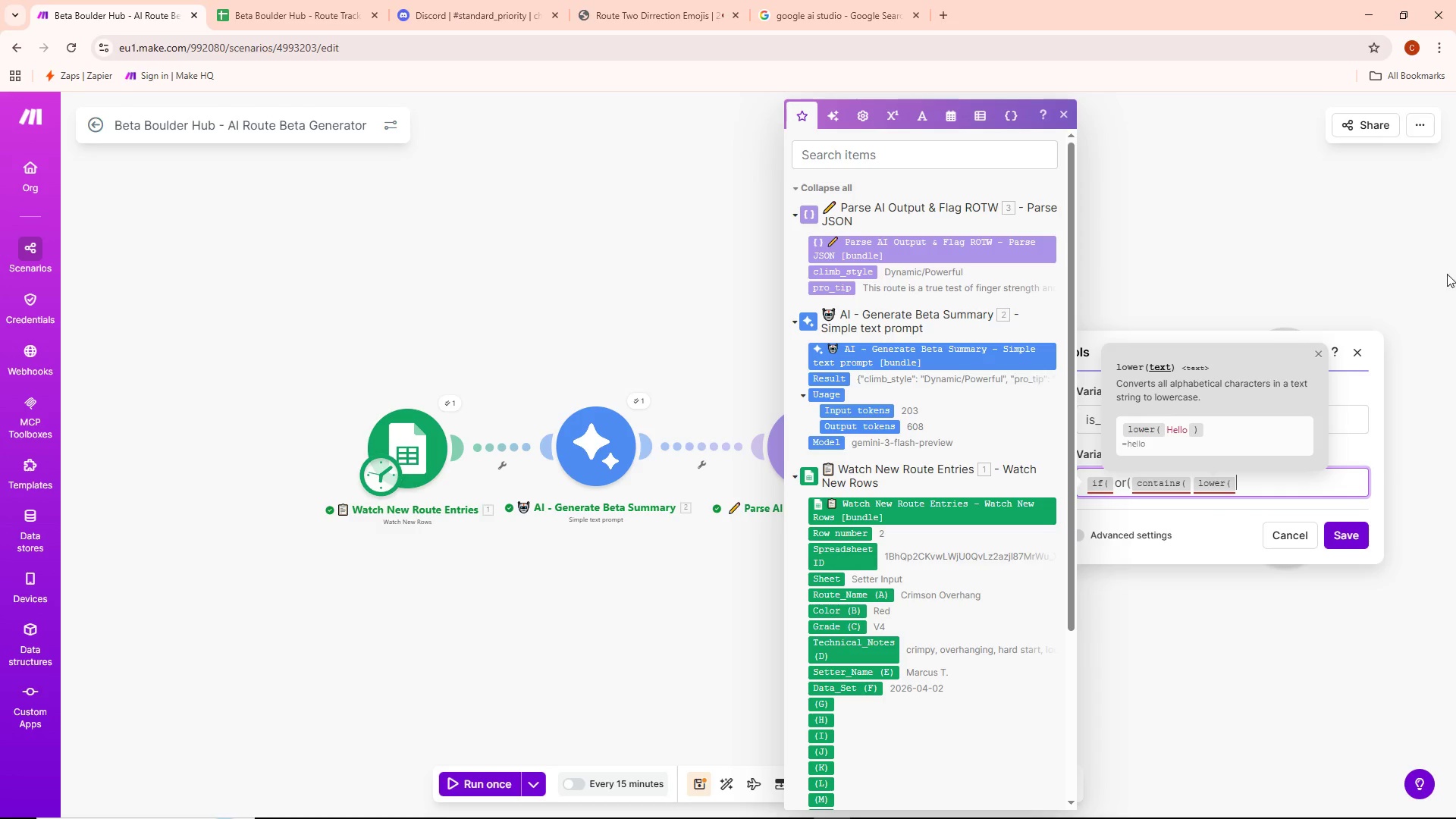 
wait(7.55)
 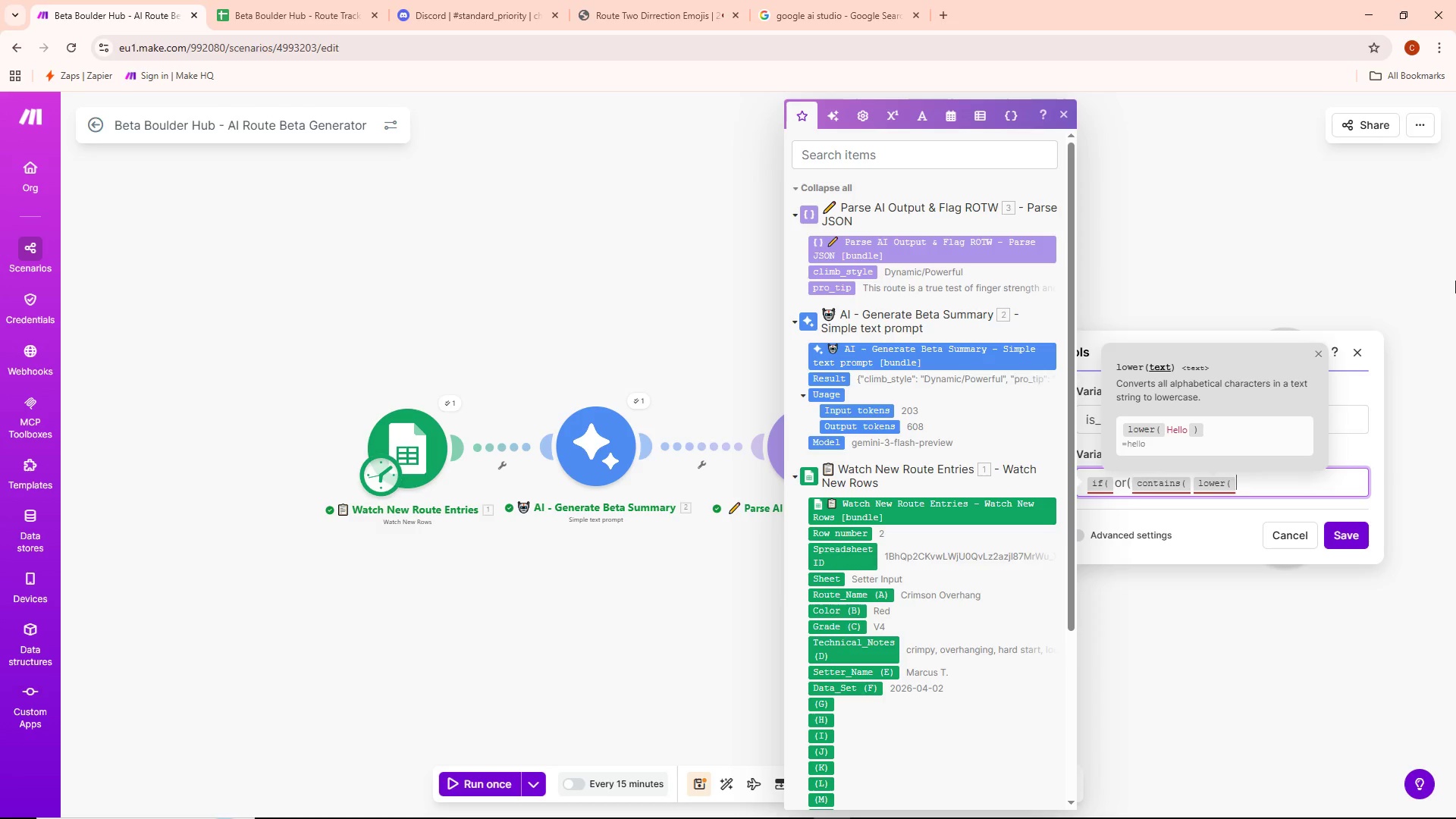 
scroll: coordinate [886, 350], scroll_direction: up, amount: 2.0
 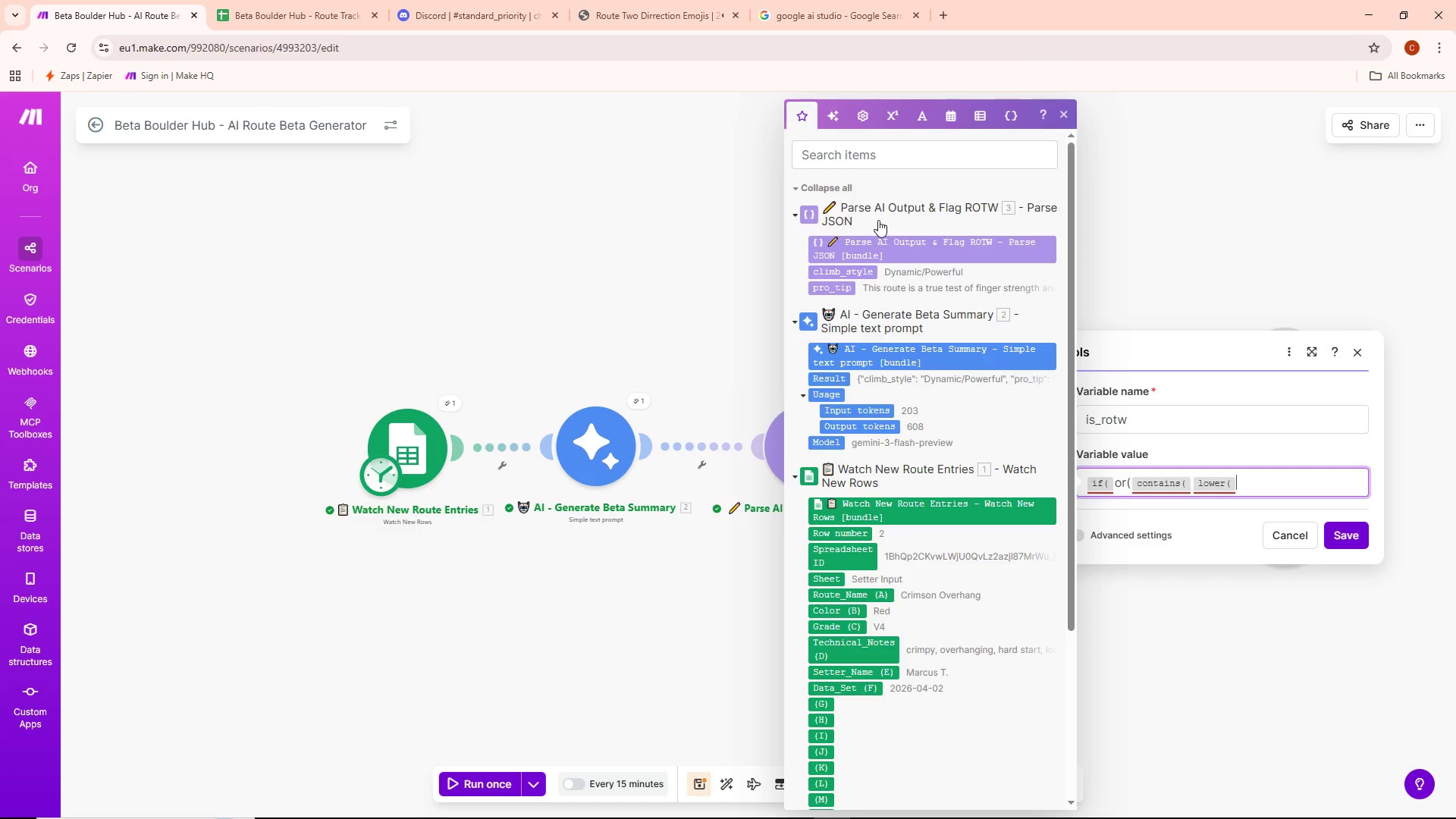 
scroll: coordinate [855, 453], scroll_direction: down, amount: 4.0
 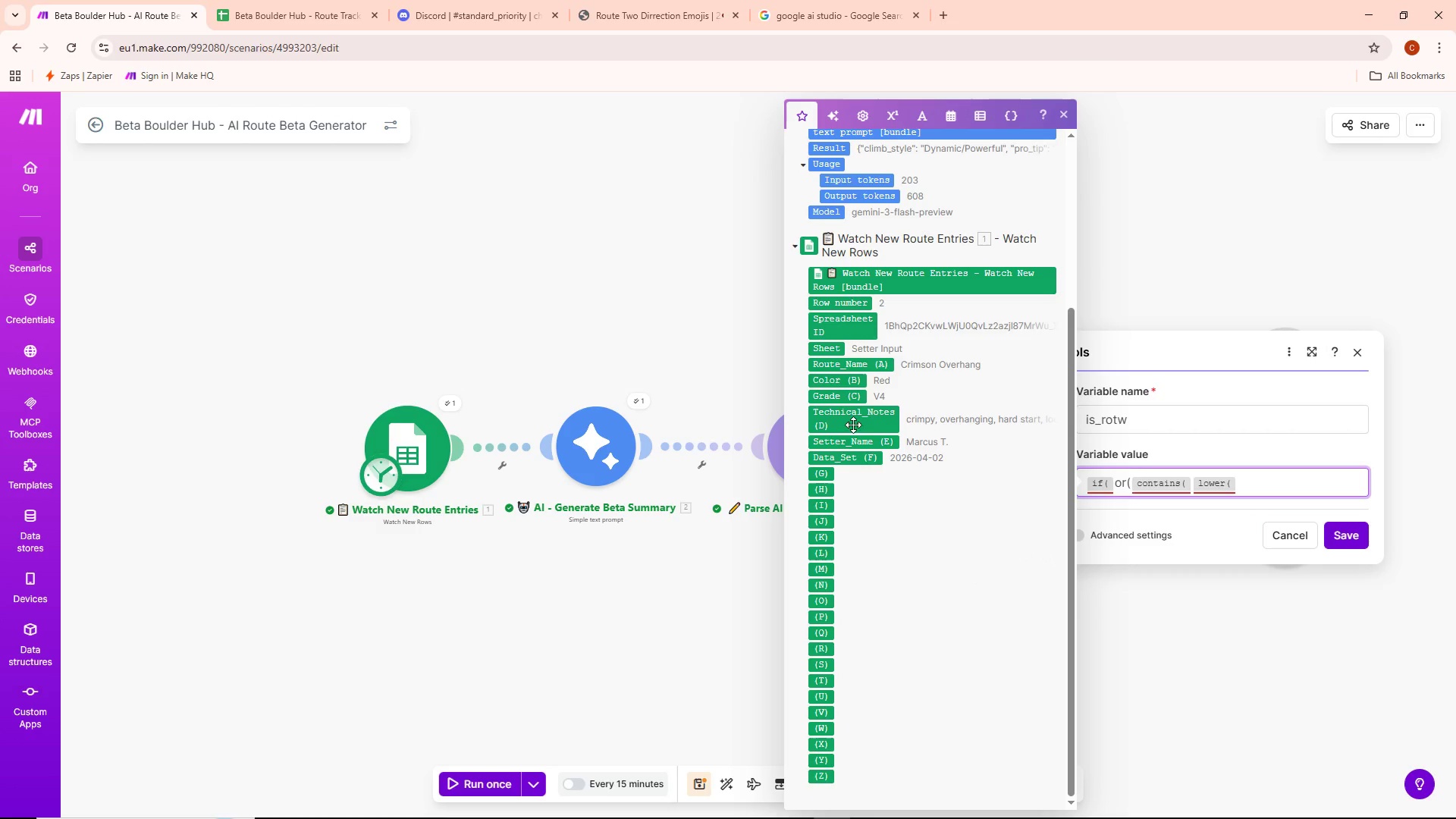 
left_click([858, 422])
 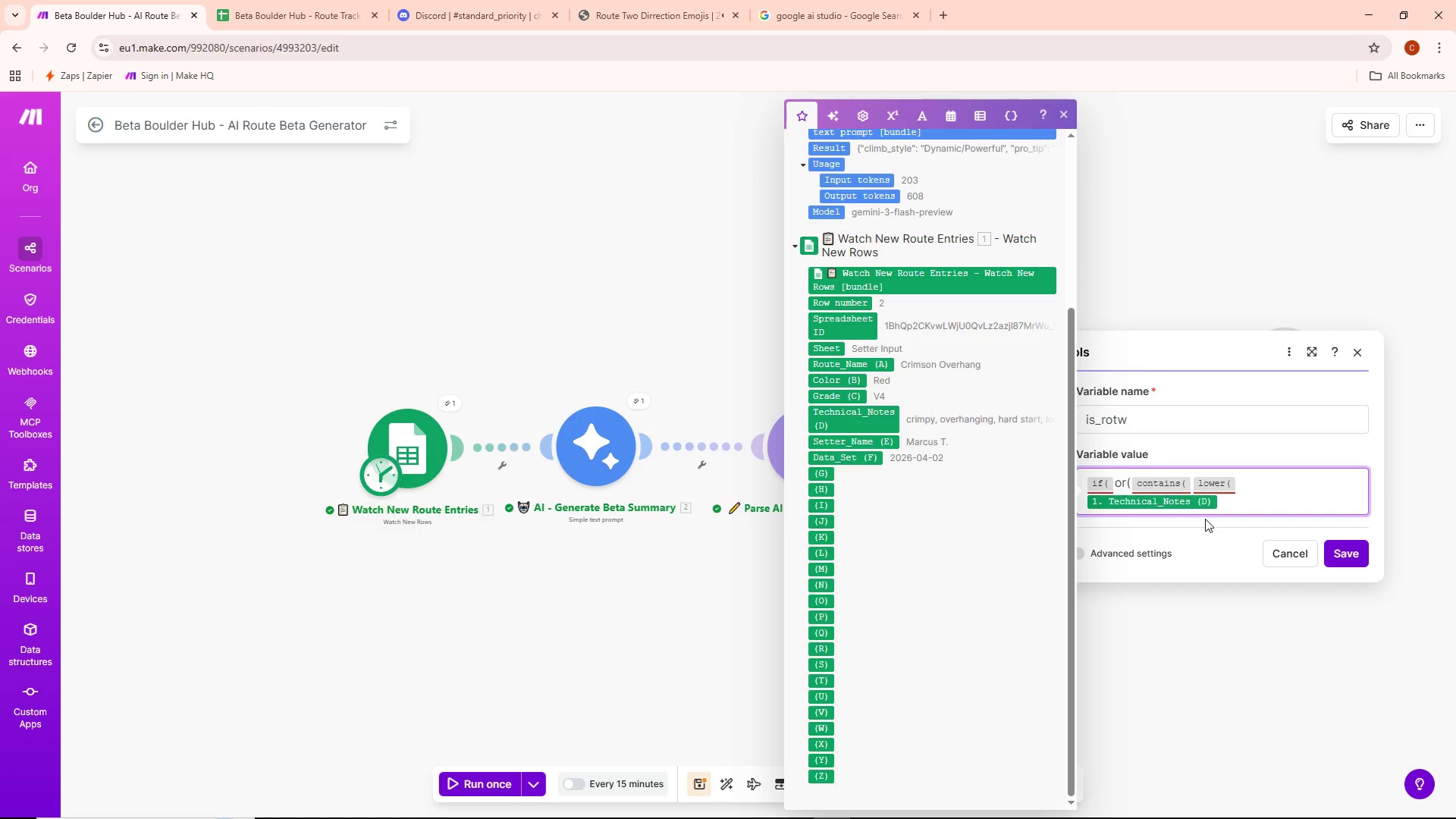 
key(Semicolon)
 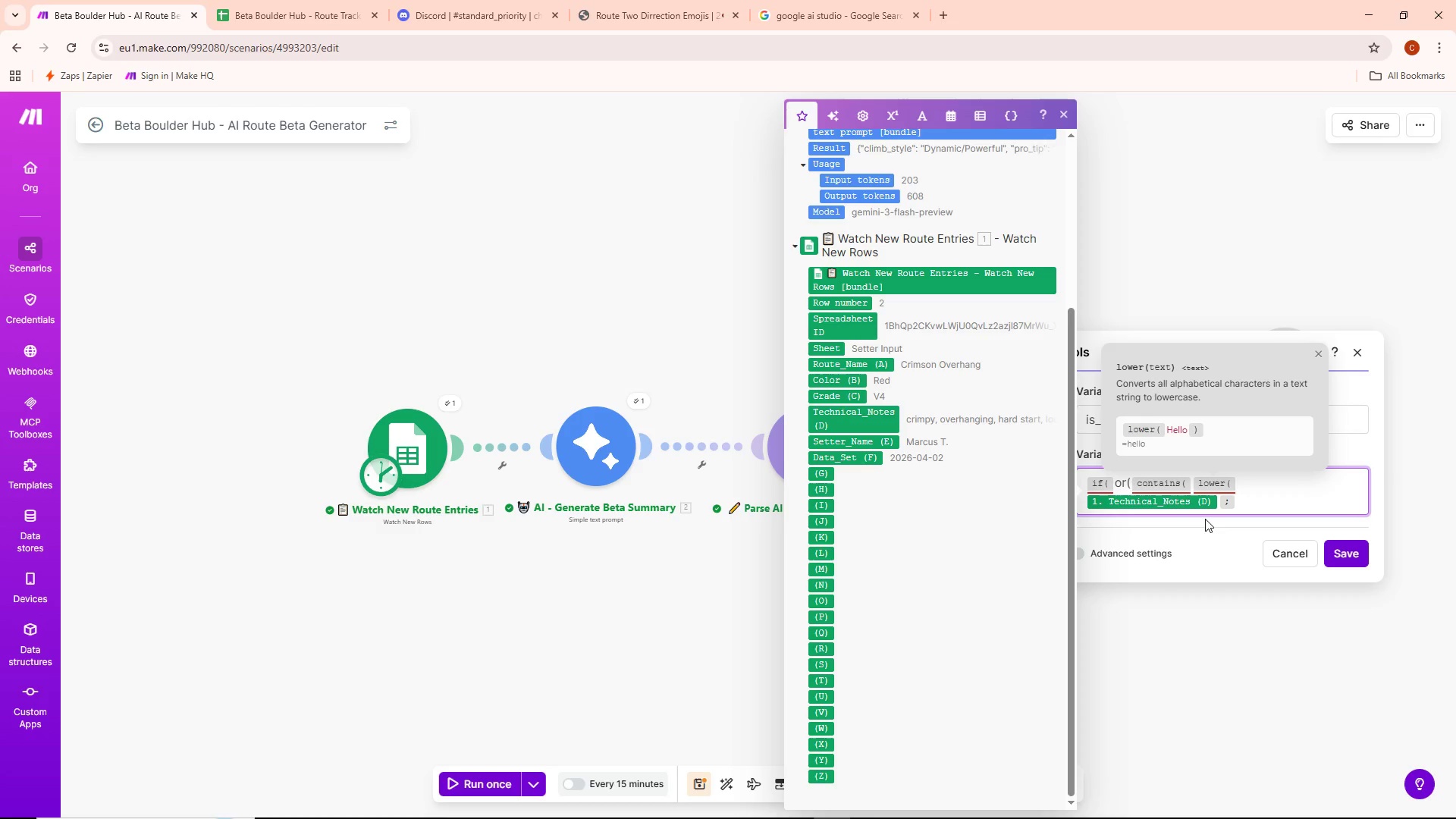 
key(Space)
 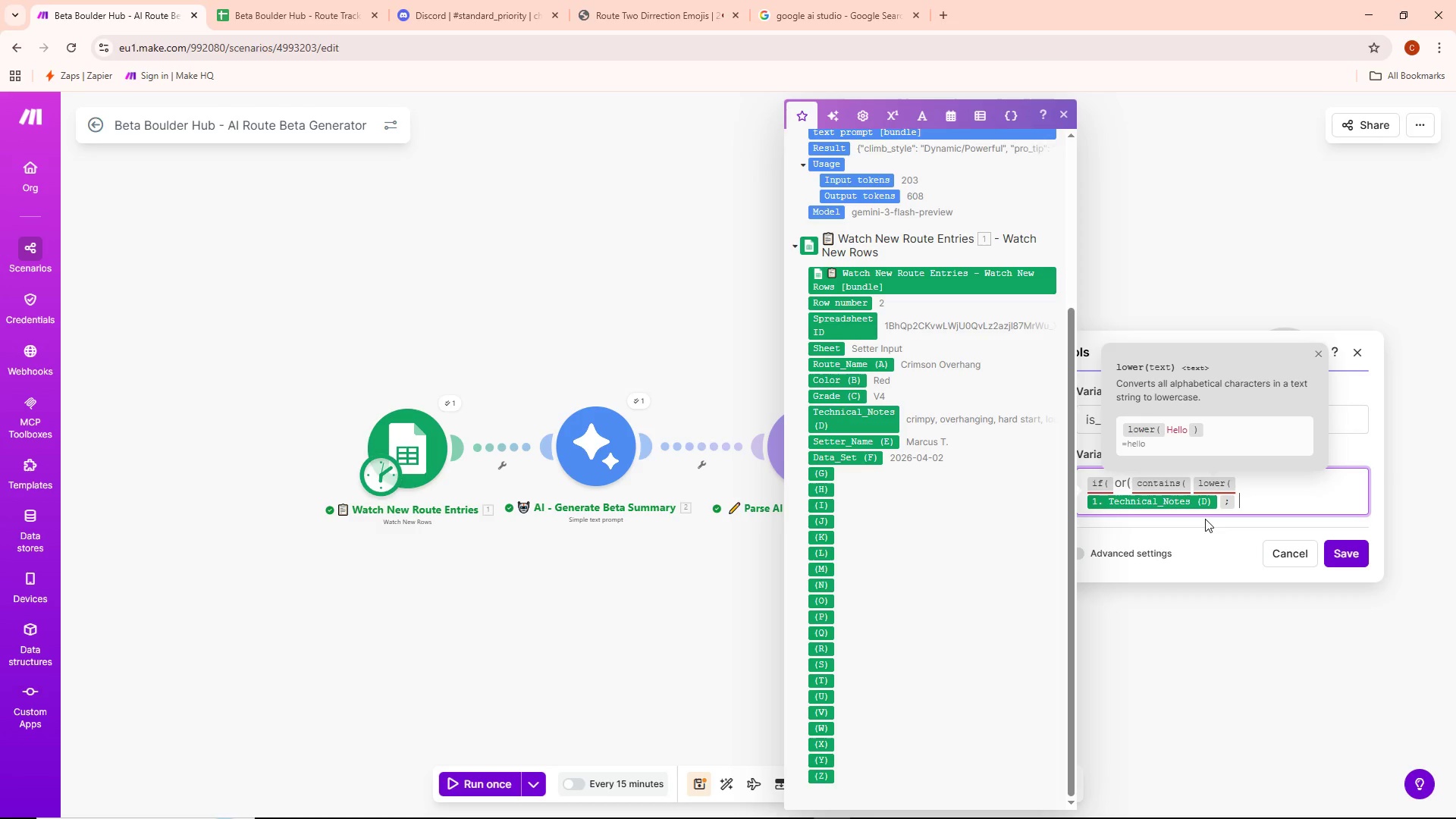 
key(Shift+ShiftLeft)
 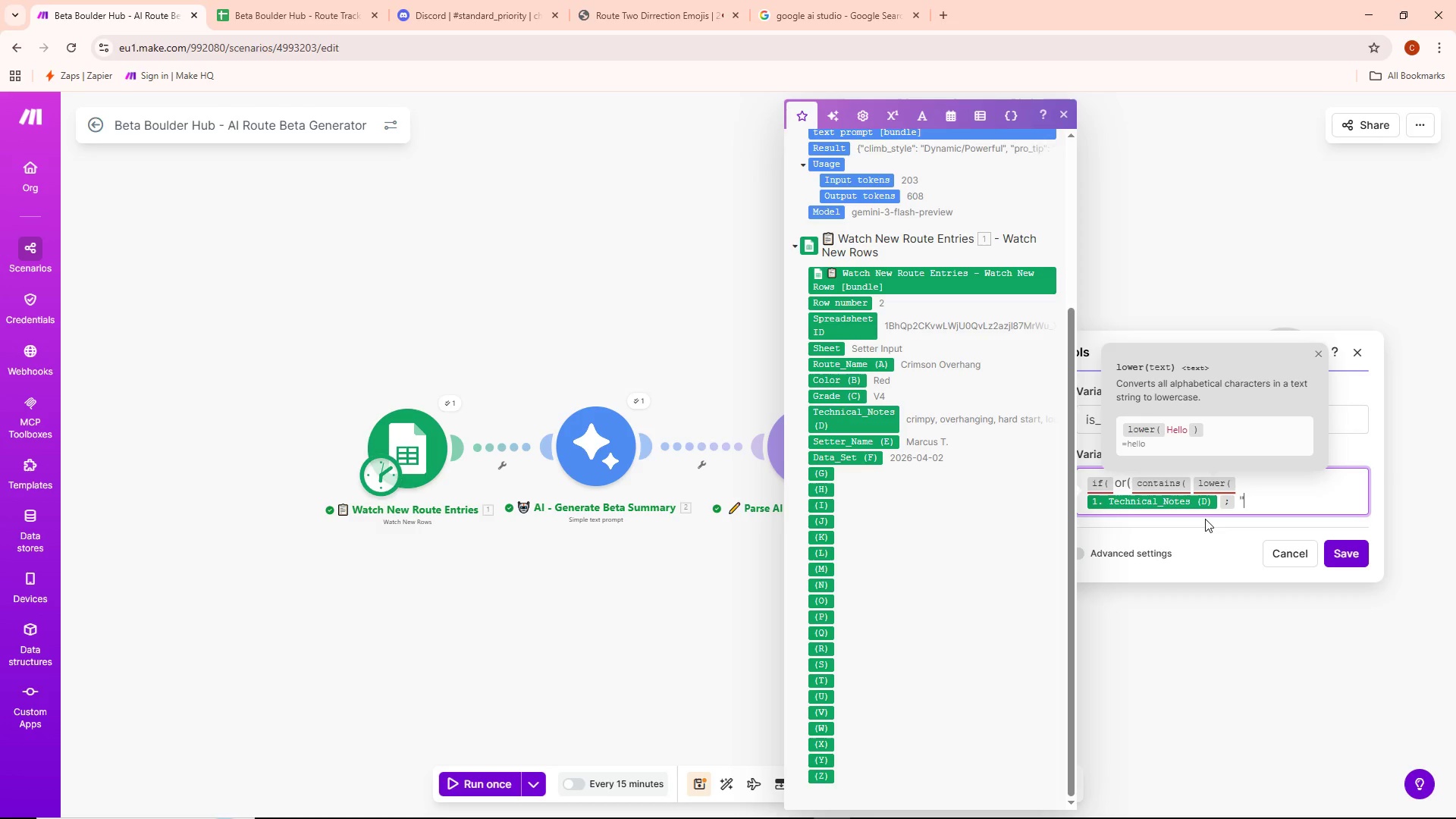 
key(Shift+Quote)
 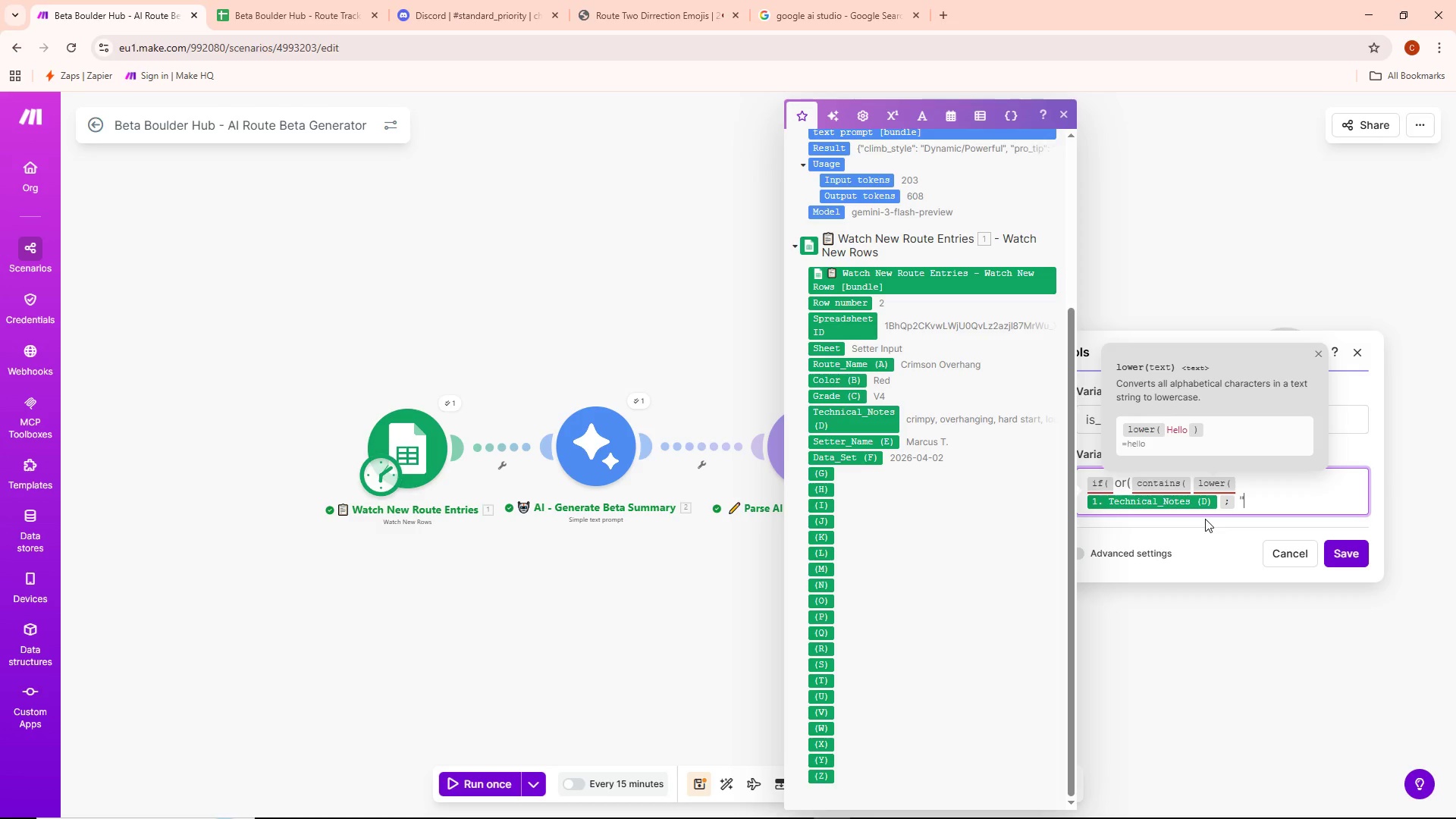 
wait(5.59)
 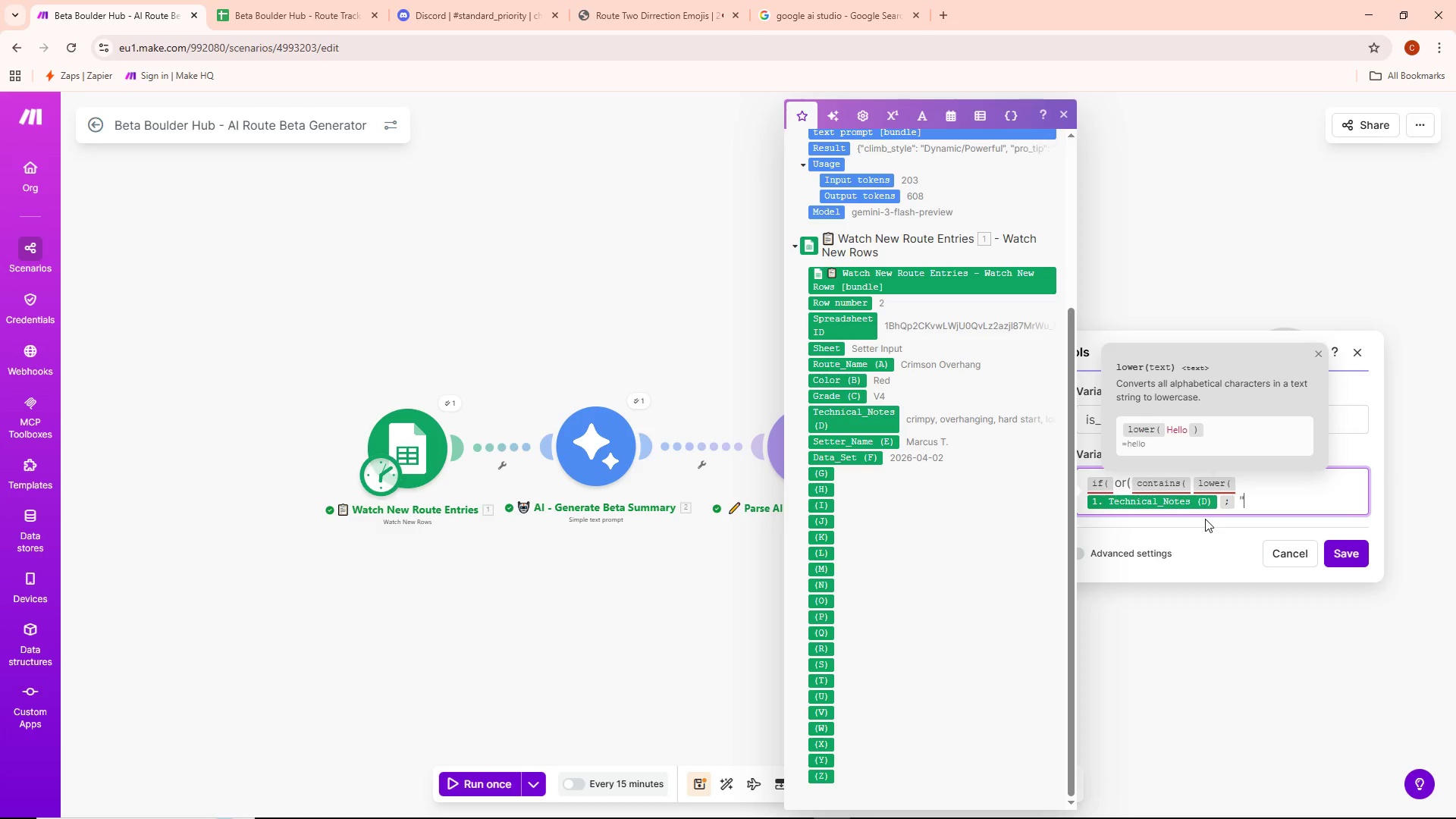 
type(project");)
 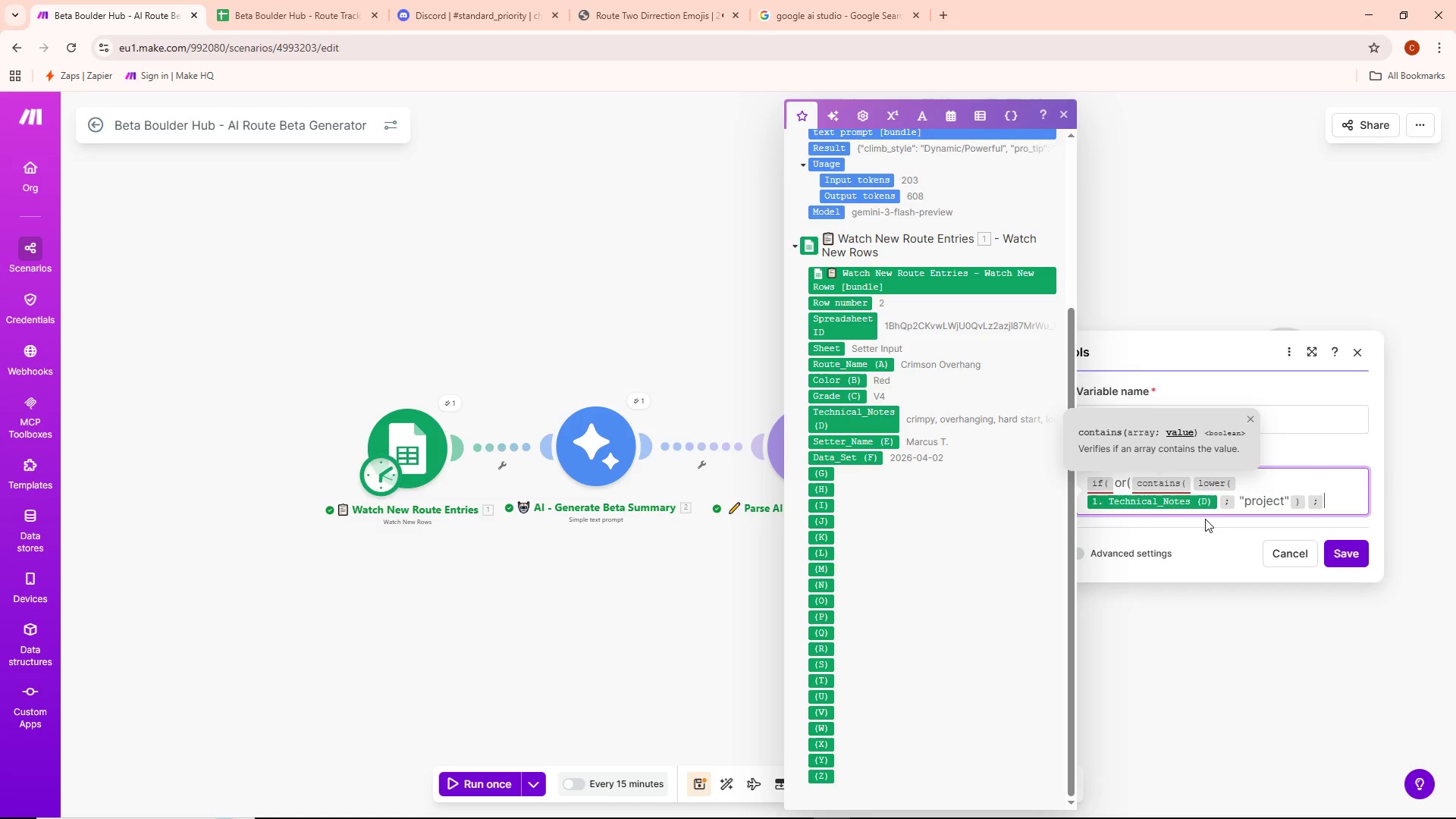 
wait(5.7)
 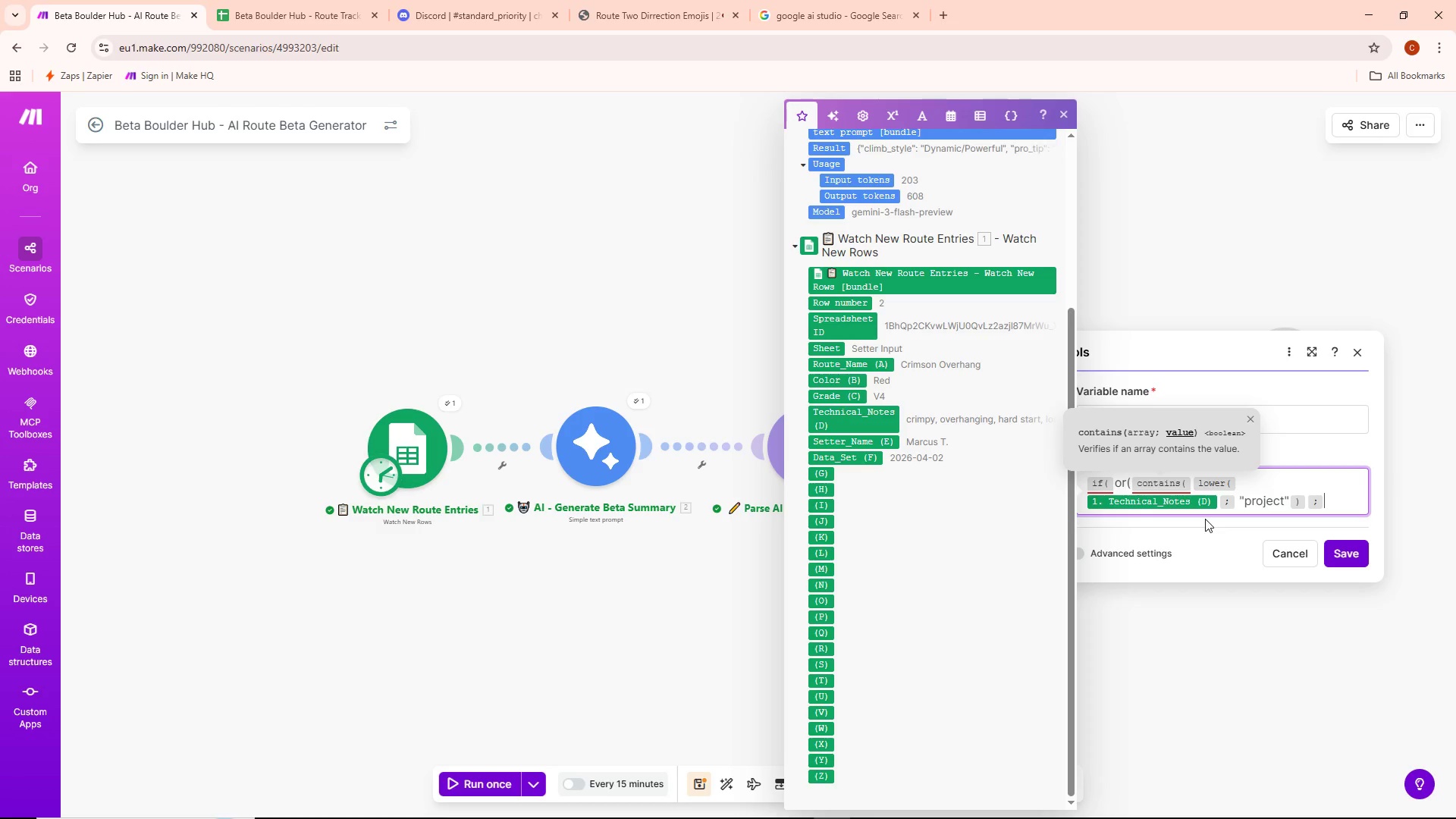 
type( )
key(Backspace)
type(contain)
key(Backspace)
key(Backspace)
type(ns)
key(Backspace)
key(Backspace)
type(ins(lower)
 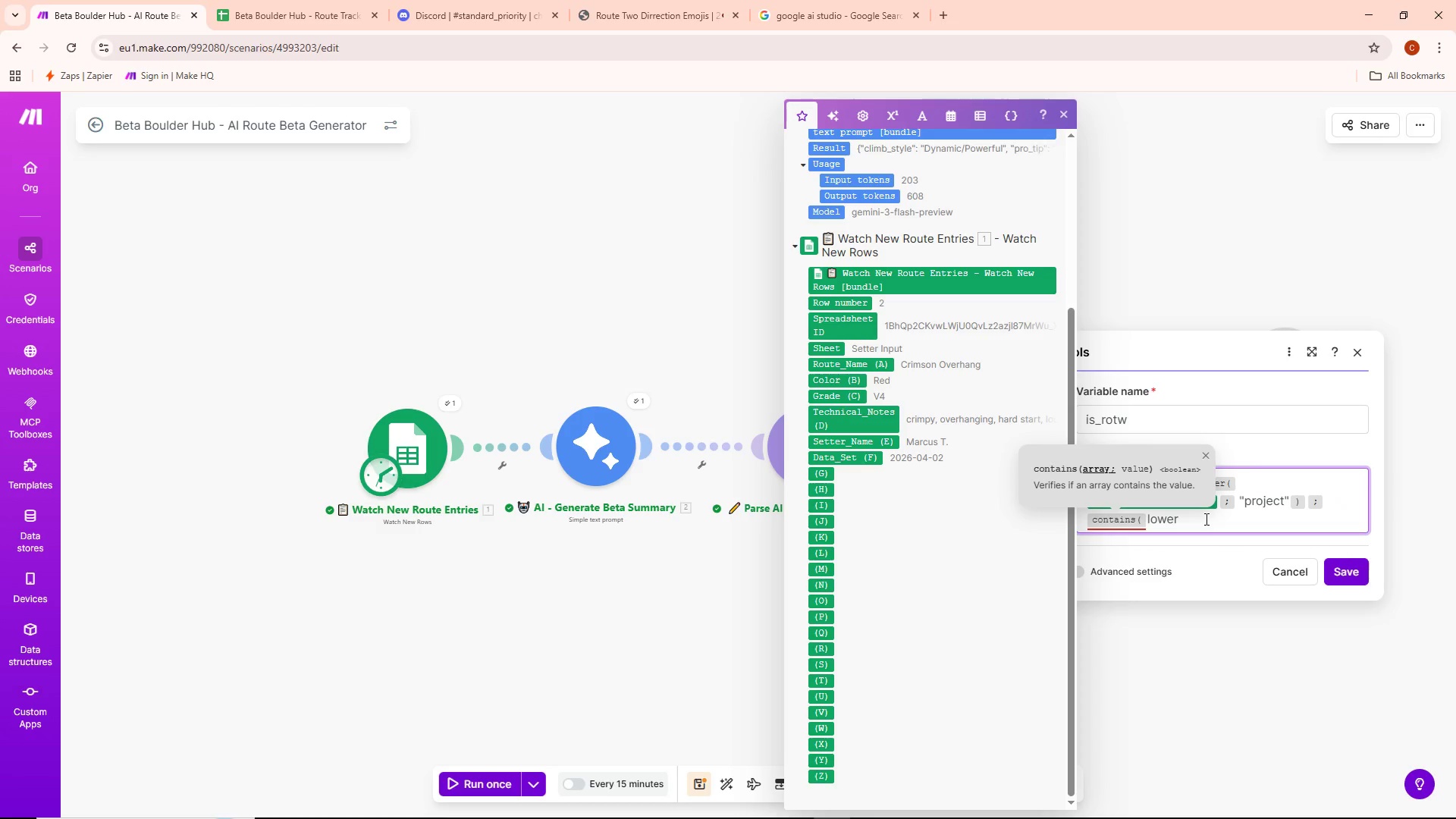 
key(Shift+9)
 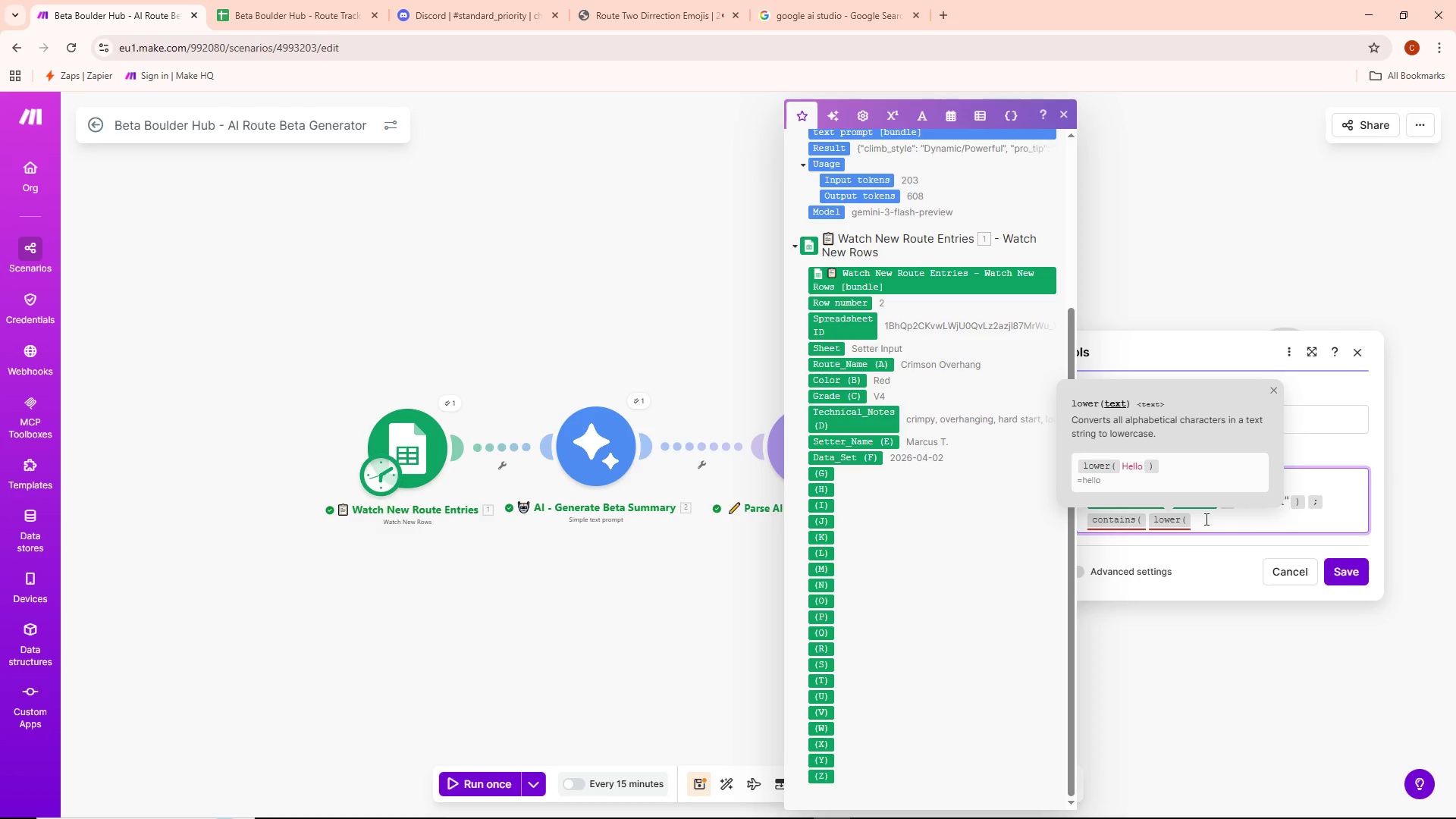 
wait(11.12)
 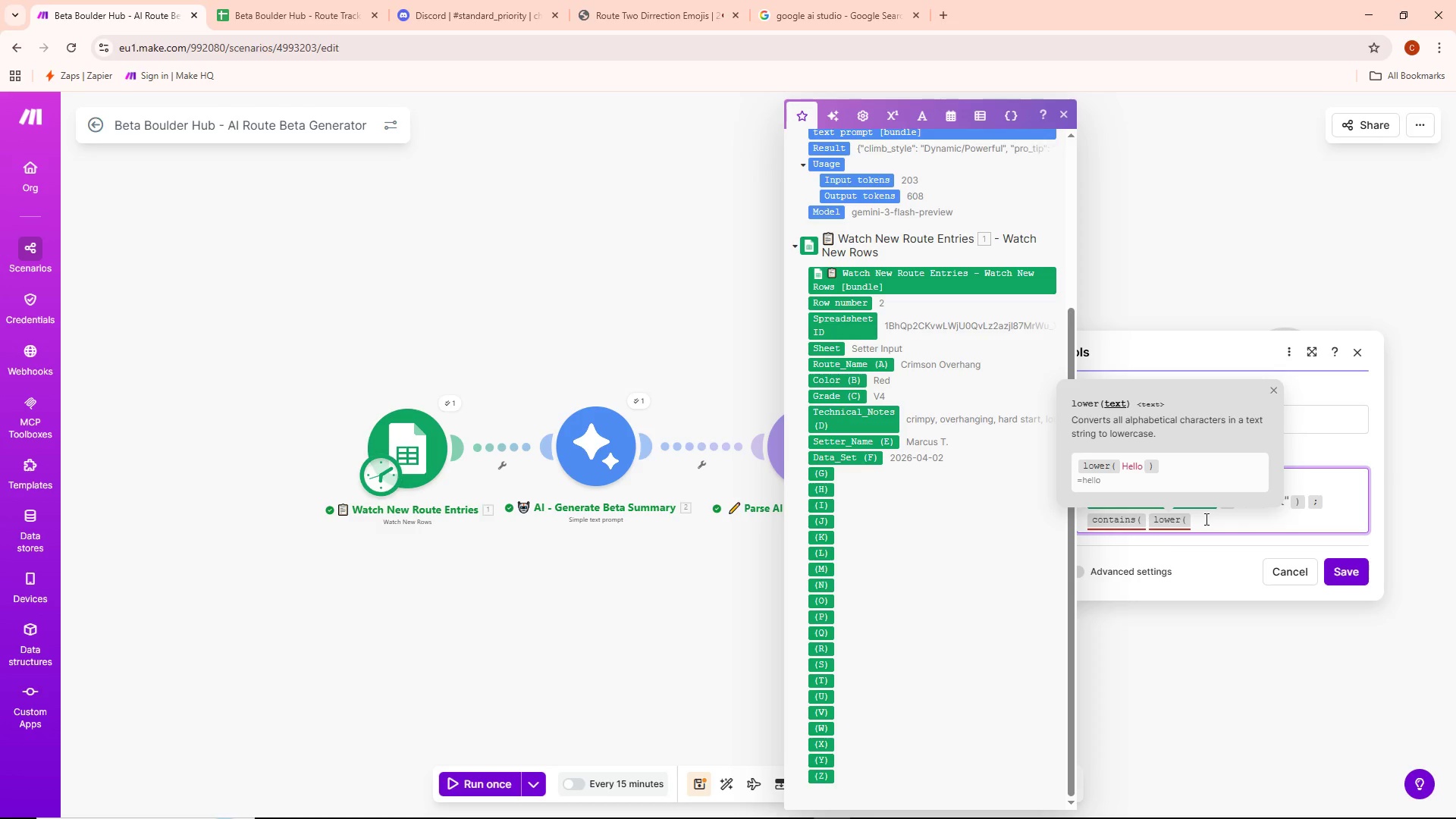 
left_click([865, 422])
 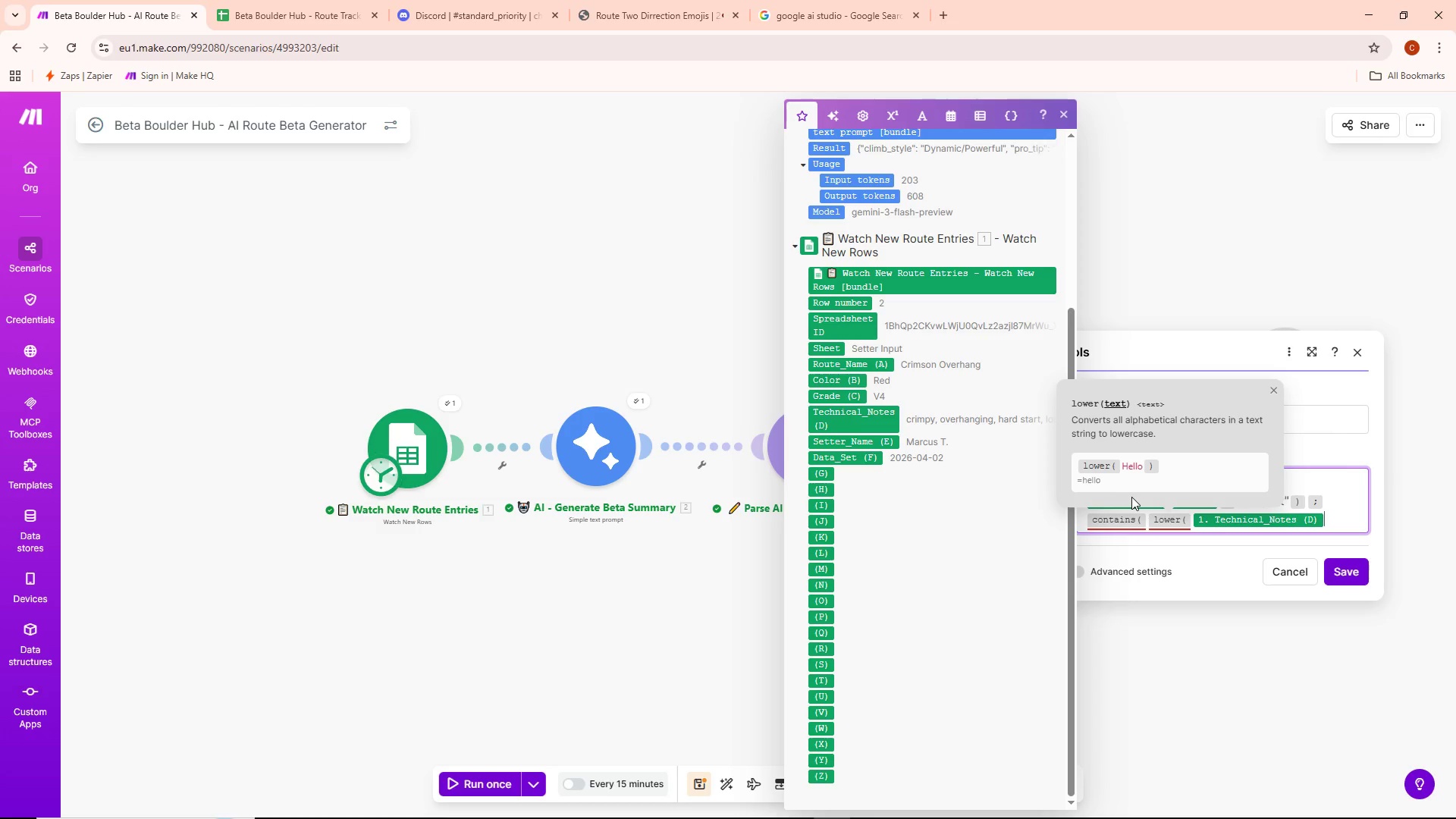 
key(Semicolon)
 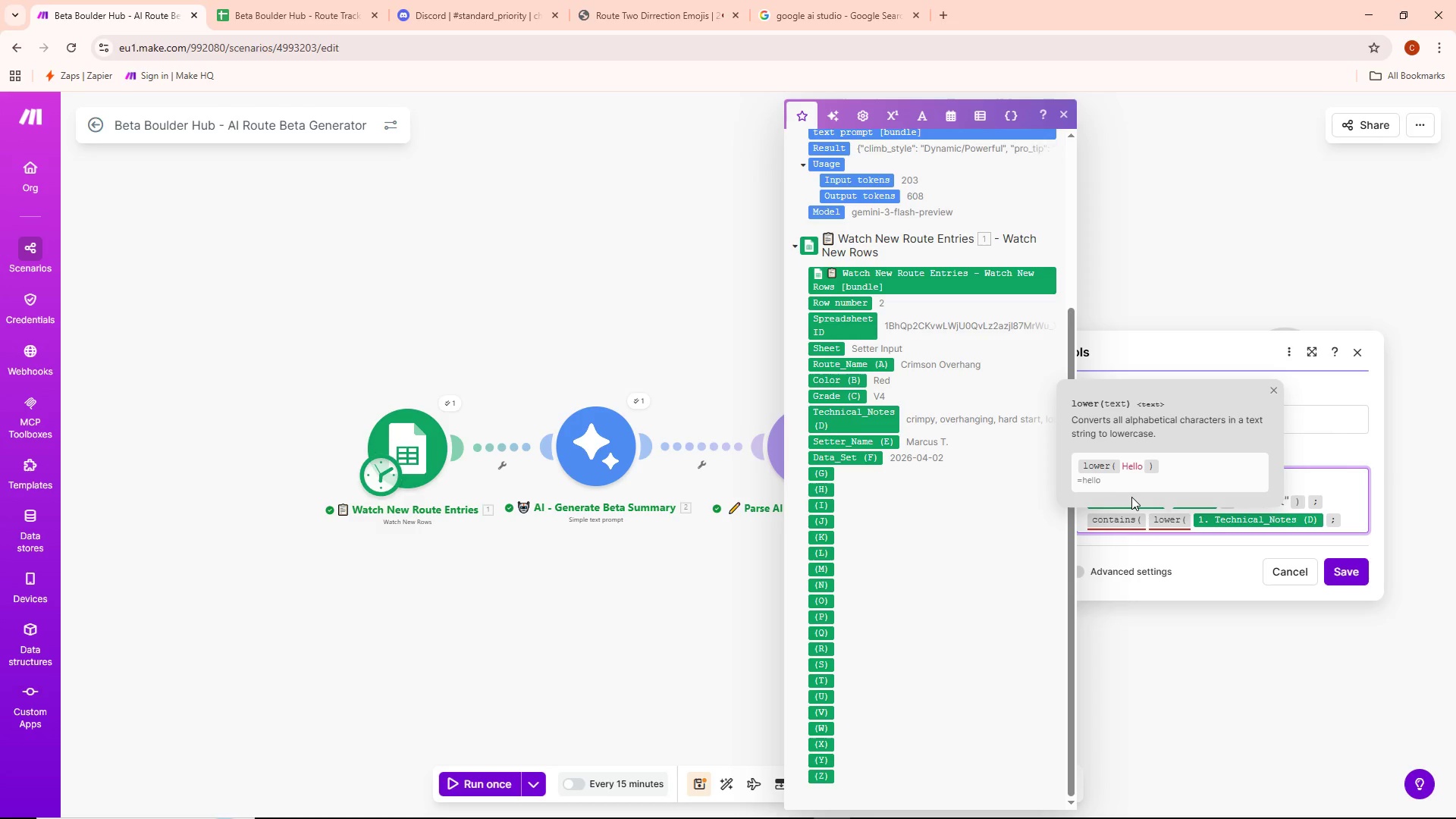 
type()))
 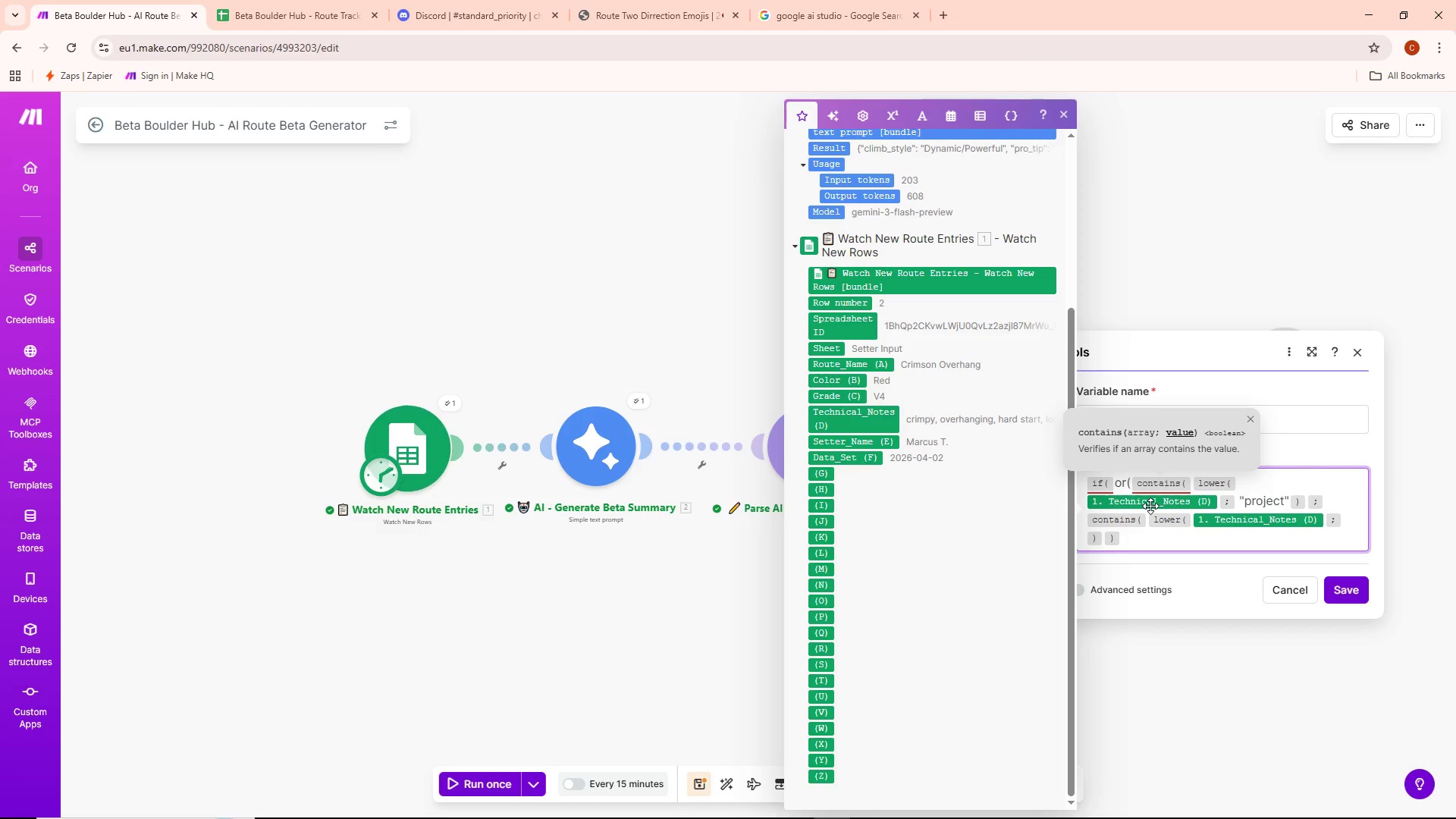 
wait(17.36)
 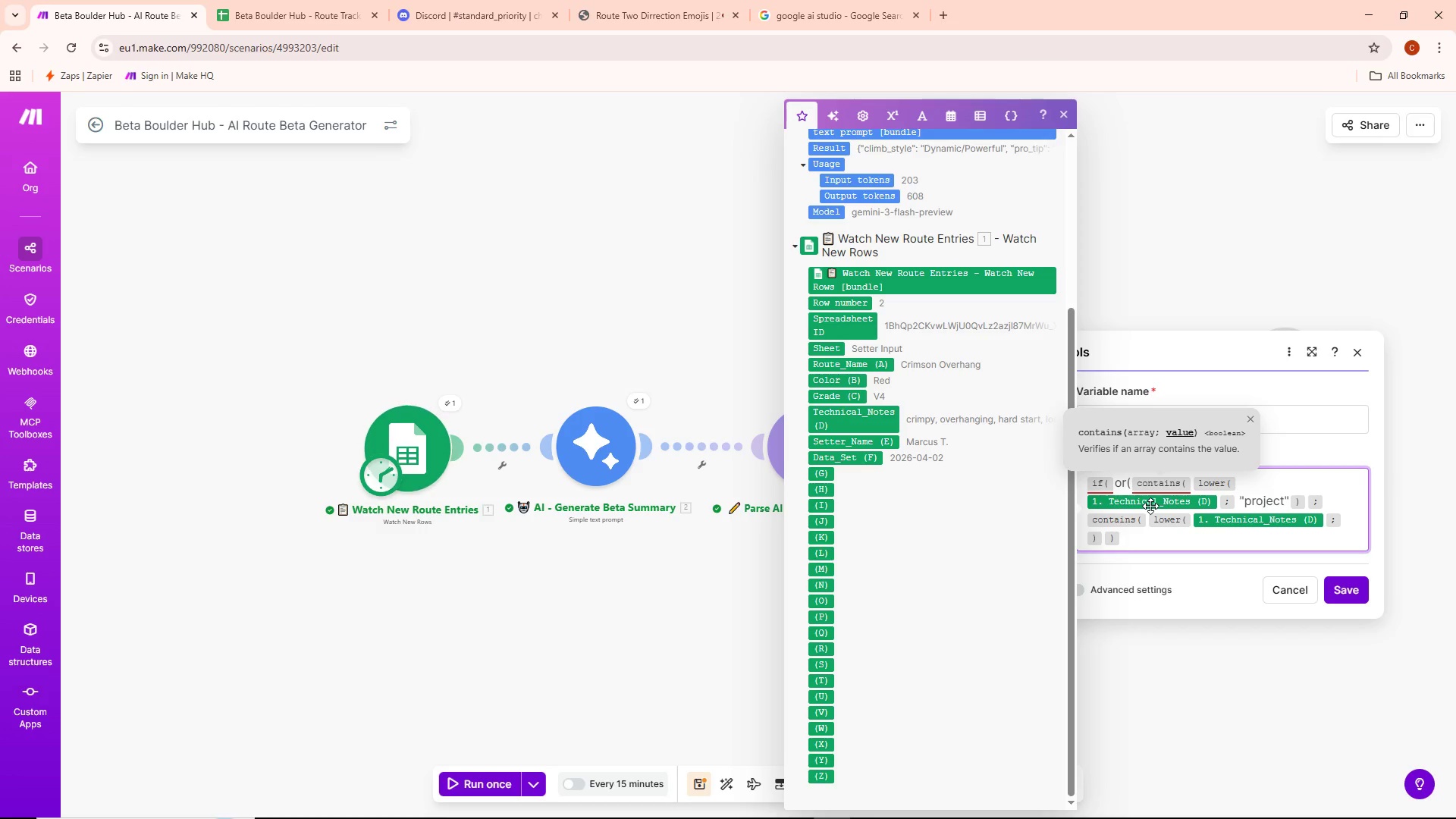 
key(Semicolon)
 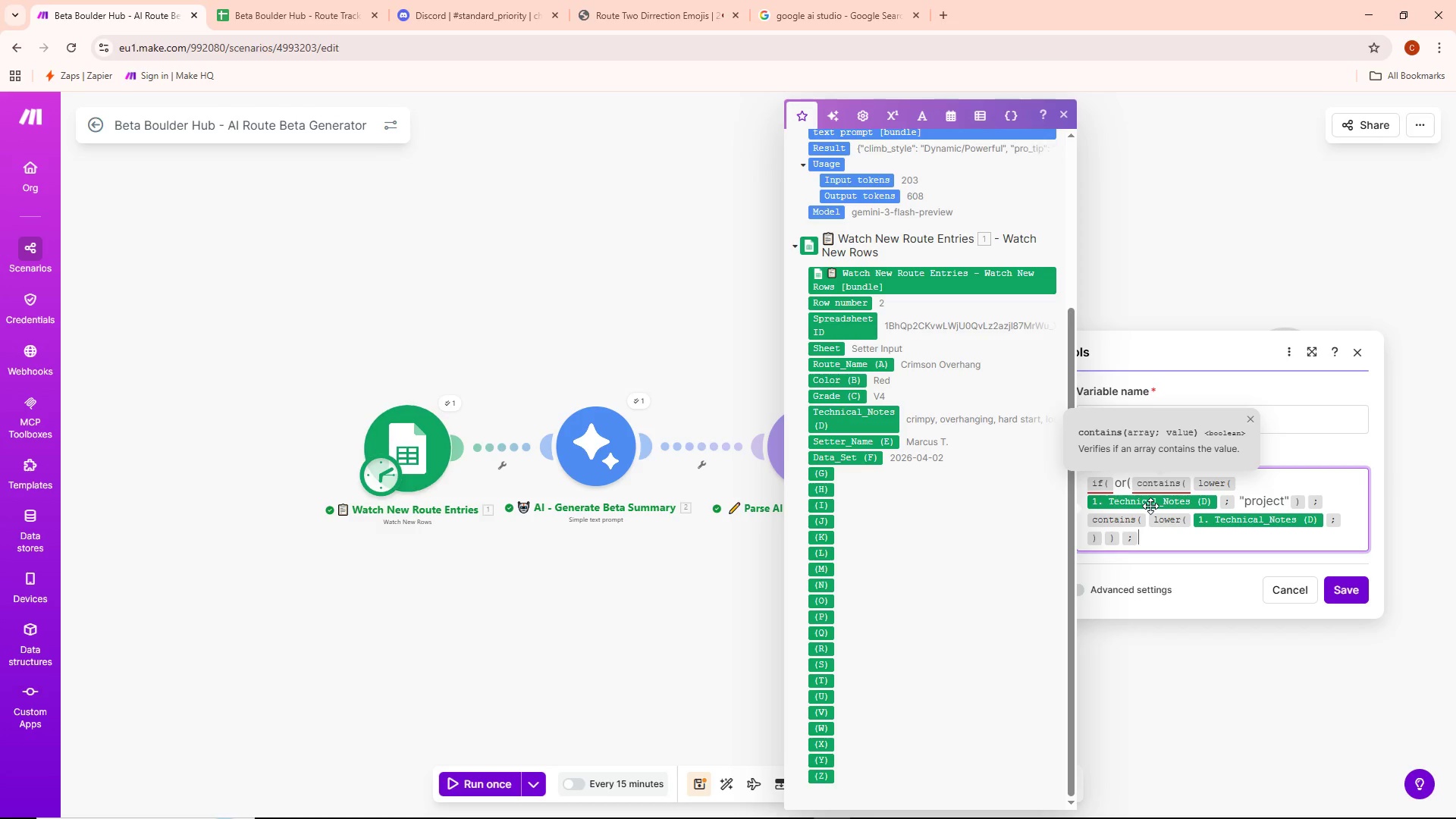 
key(Shift+Quote)
 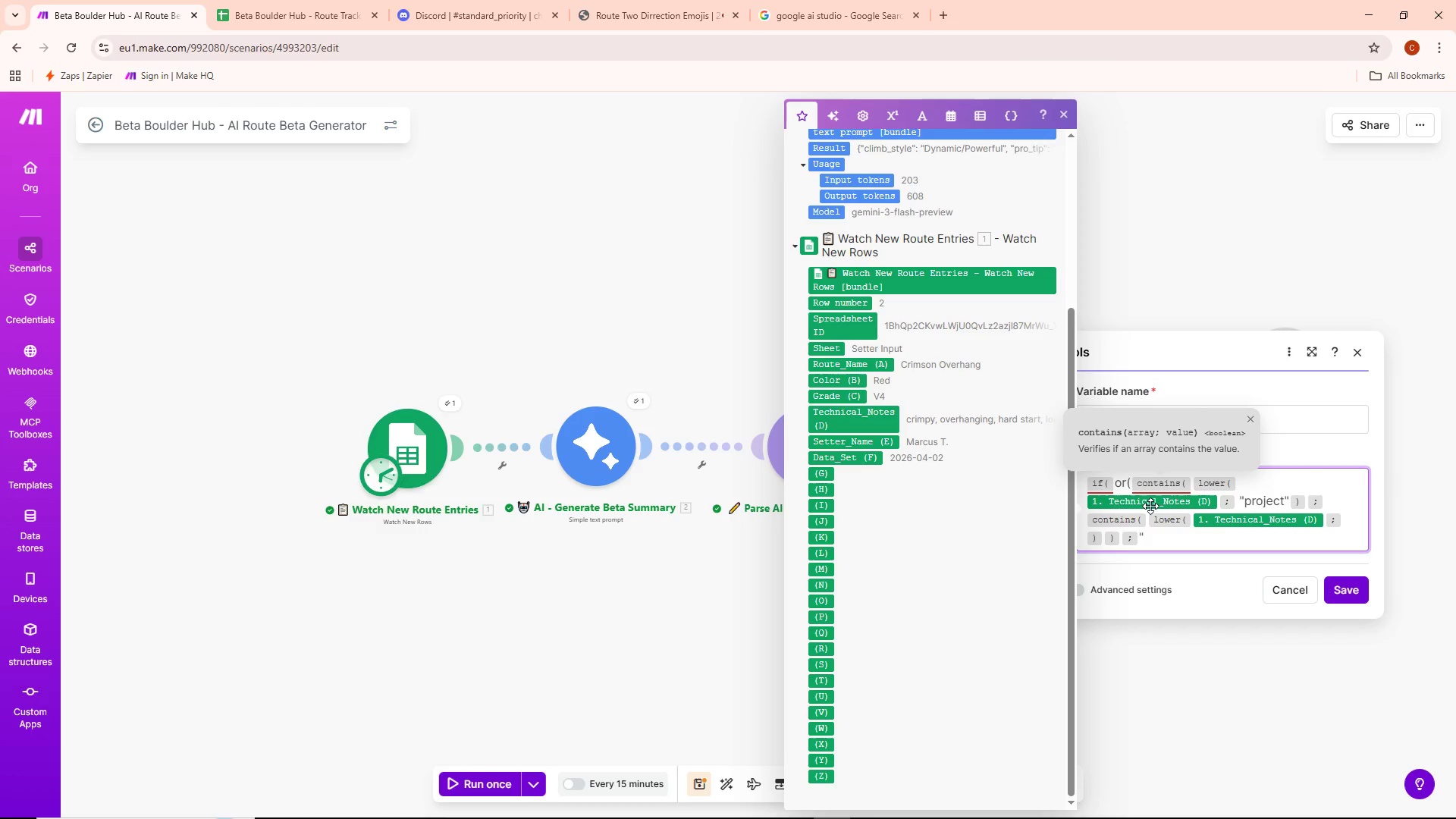 
type(YES";)
 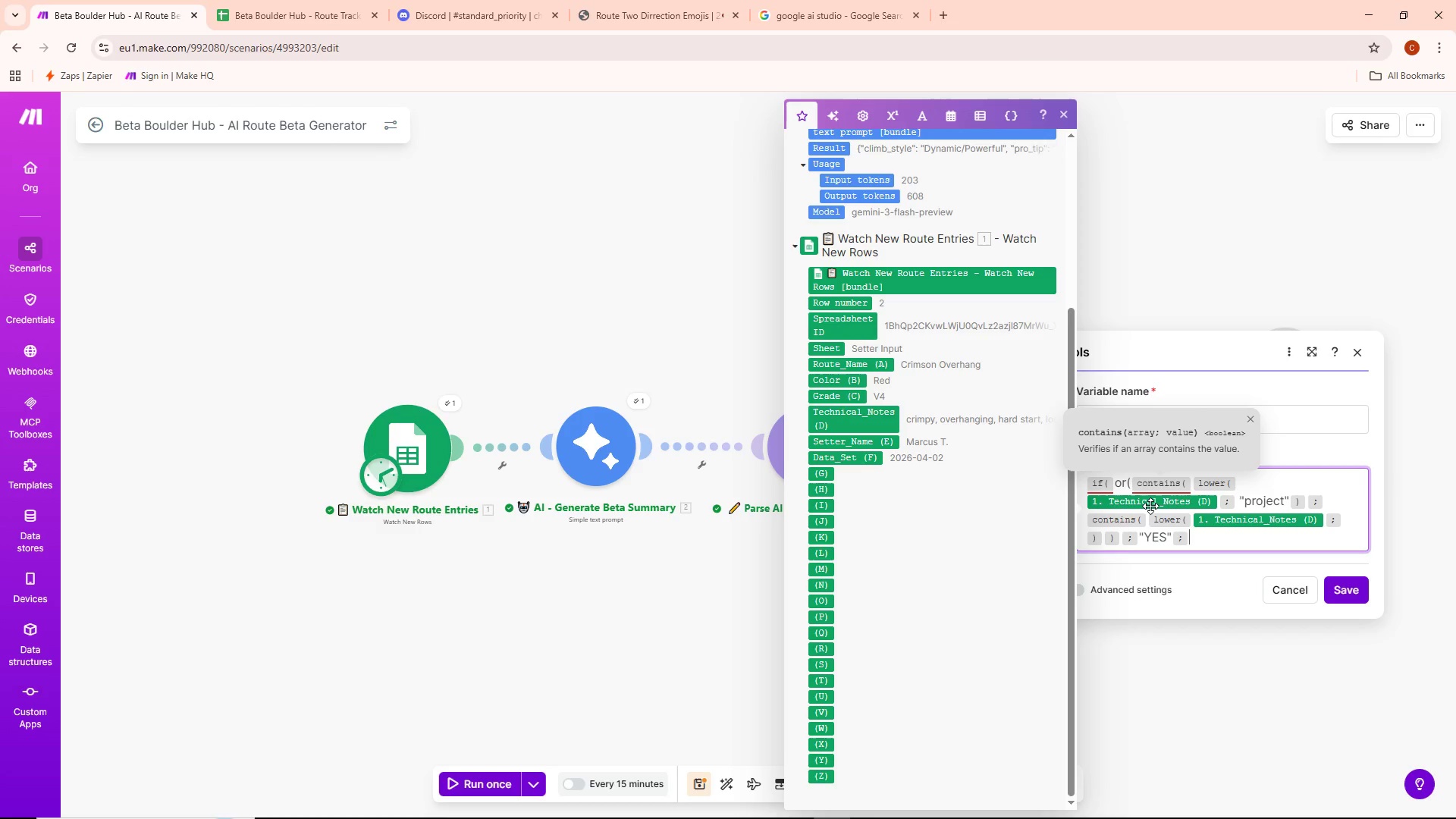 
type( "NO"))
 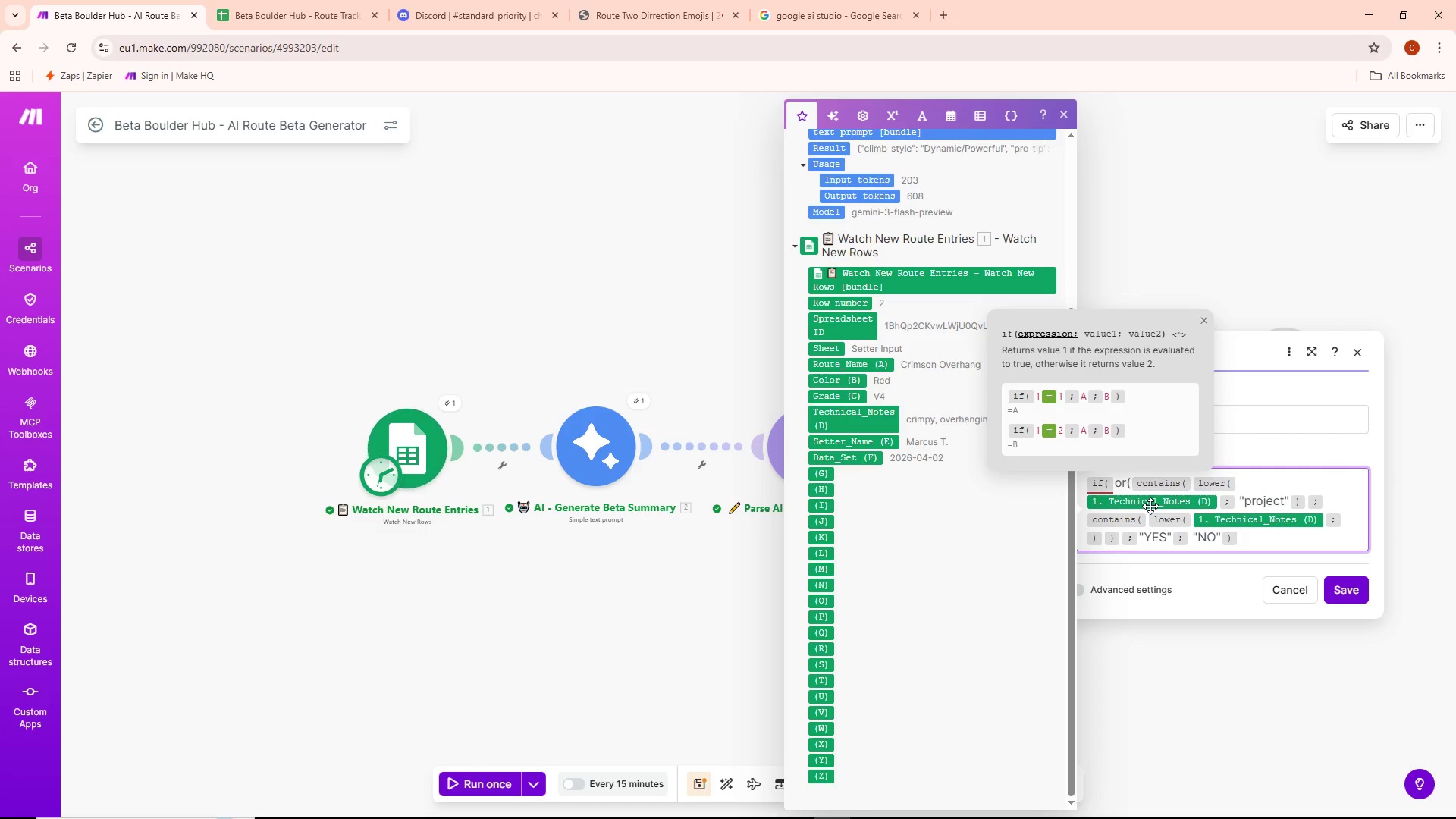 
wait(33.61)
 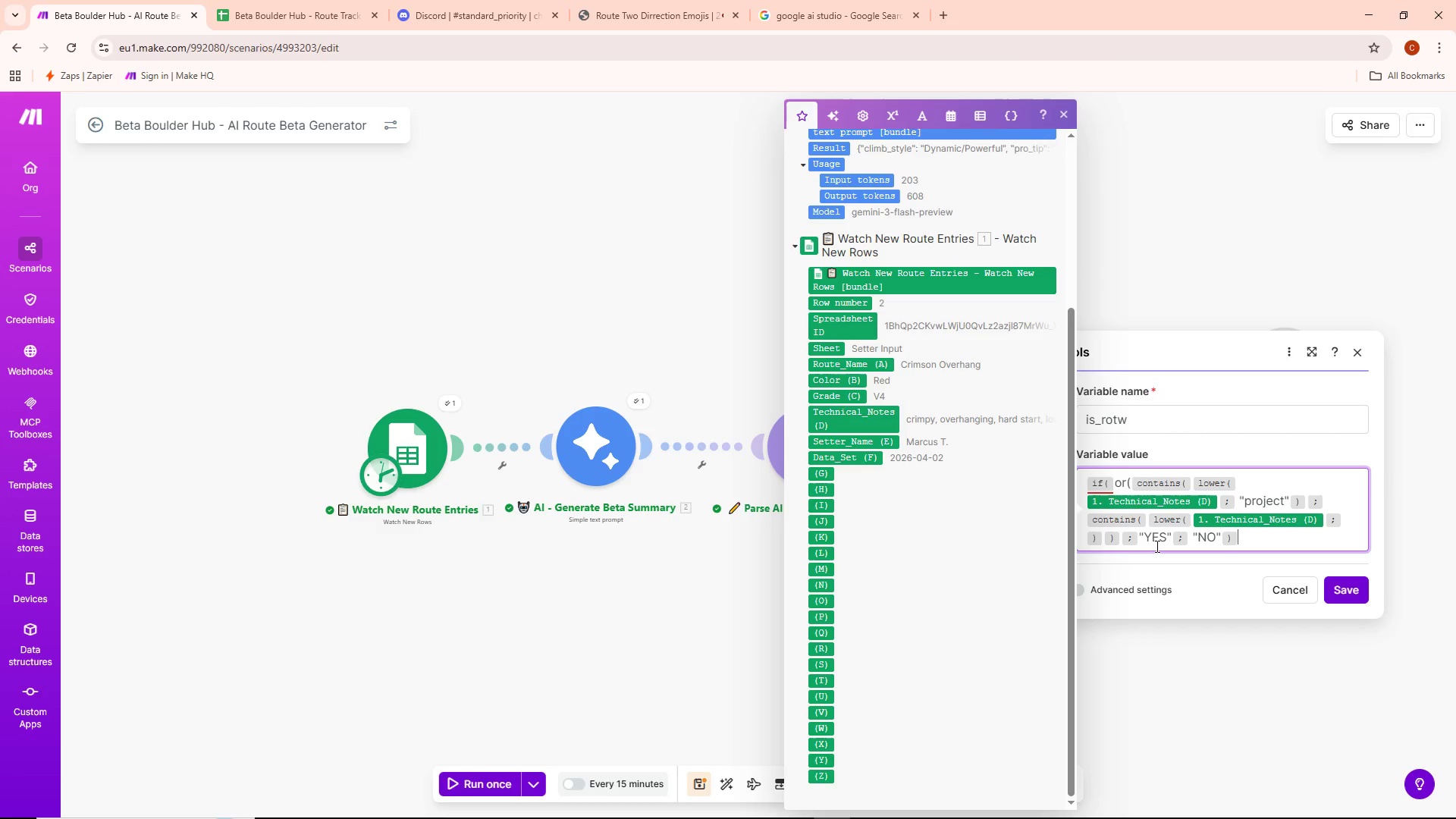 
left_click([1355, 589])
 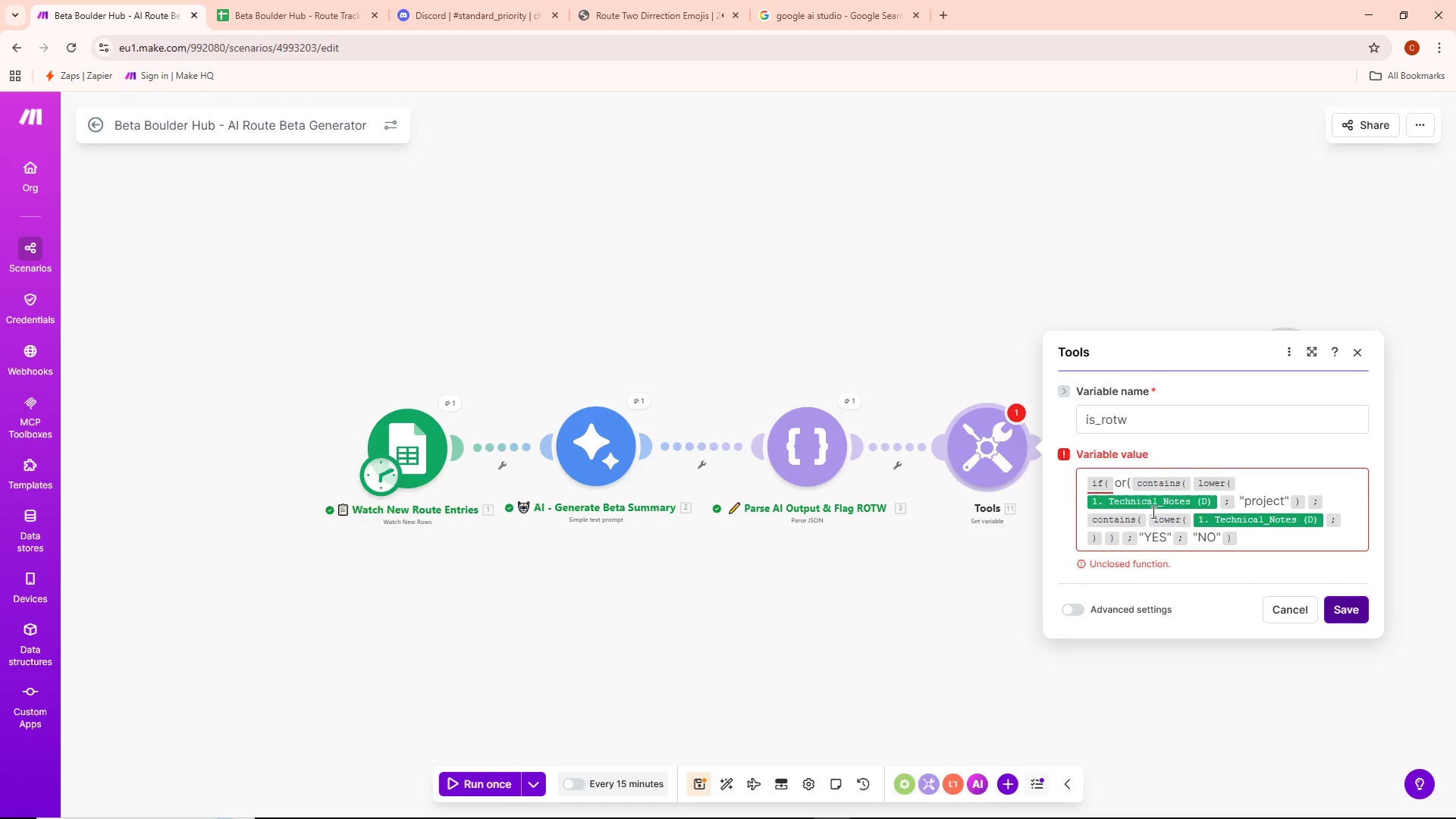 
left_click([1252, 547])
 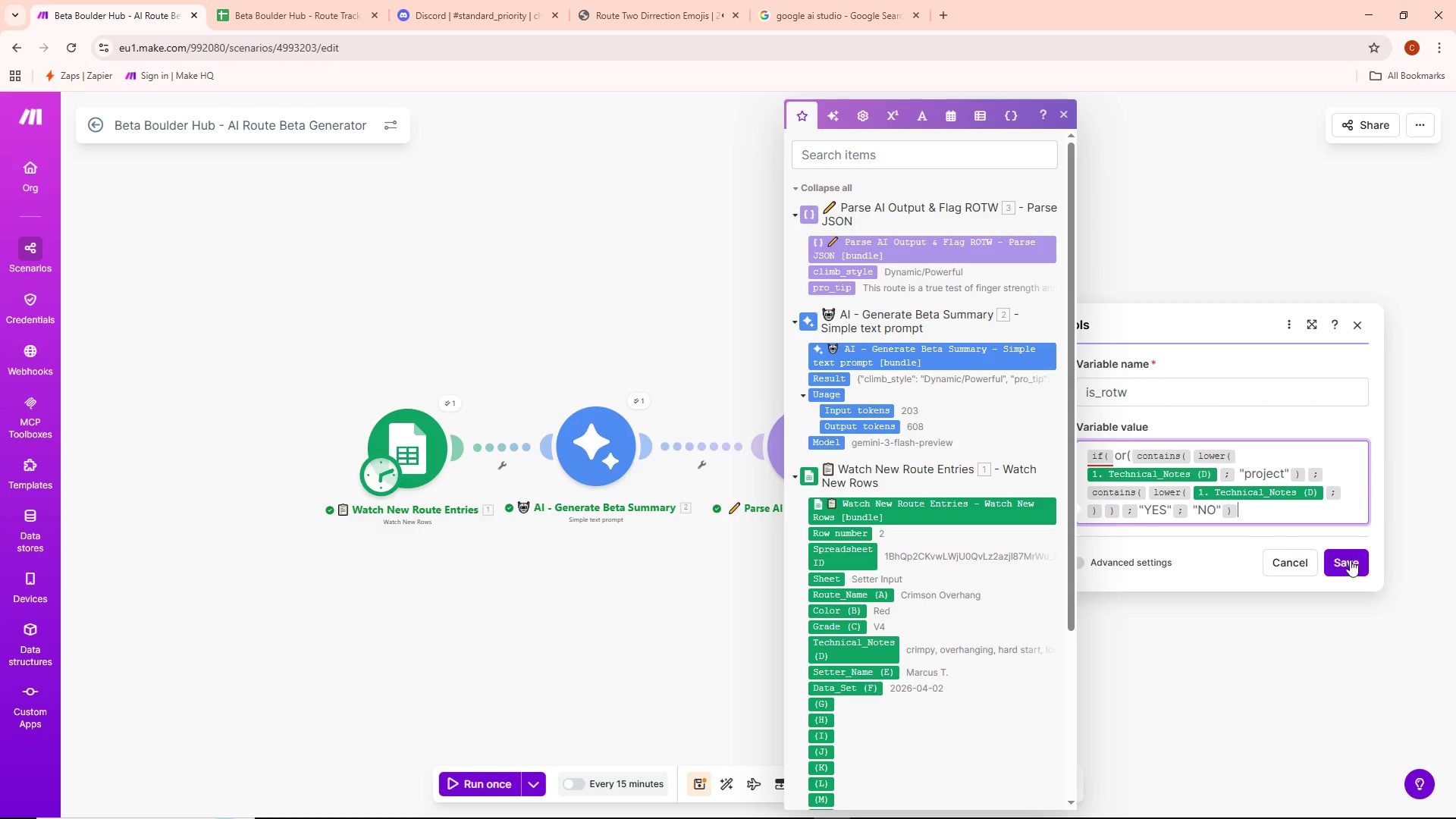 
left_click([1360, 568])
 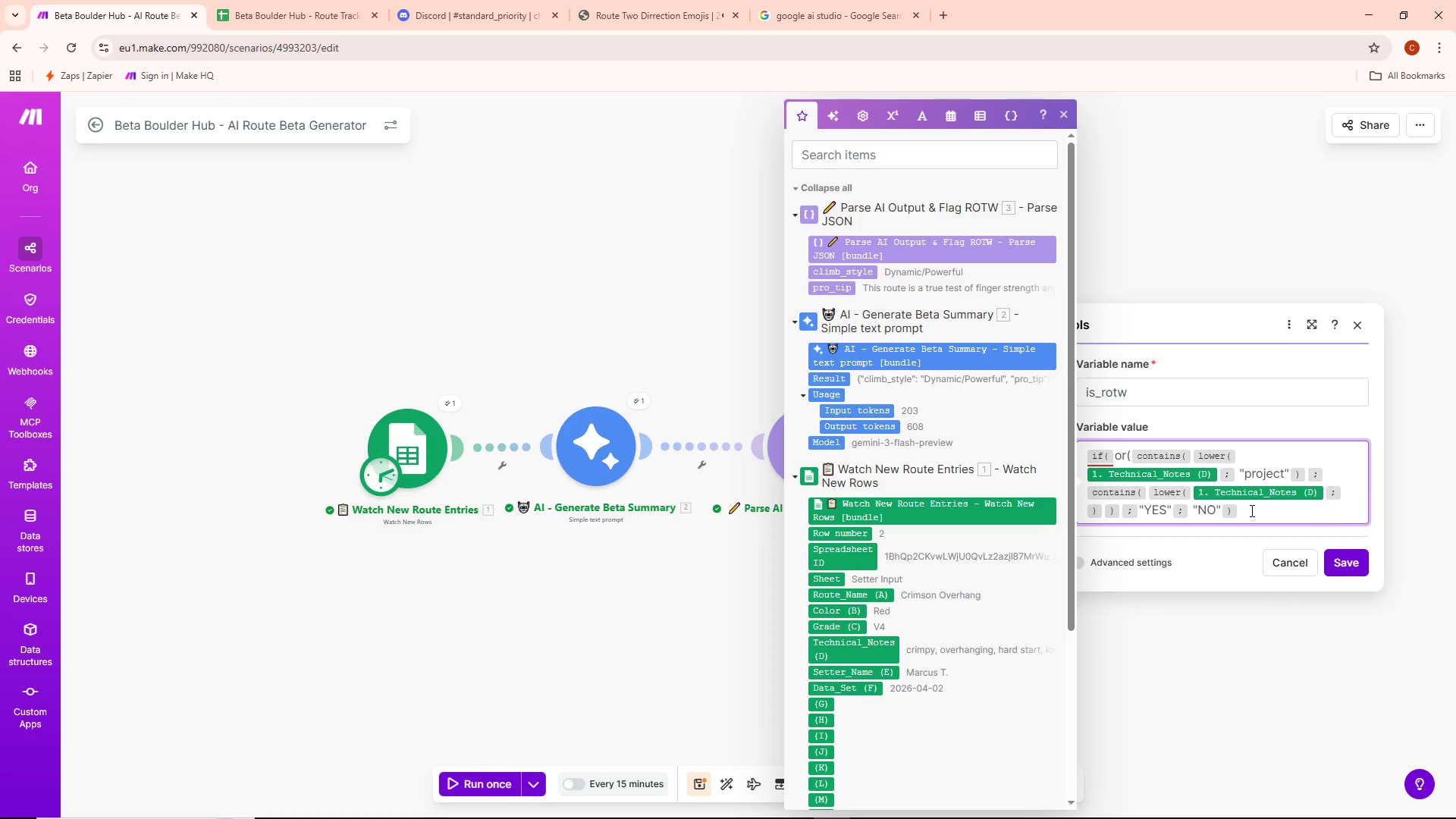 
wait(7.67)
 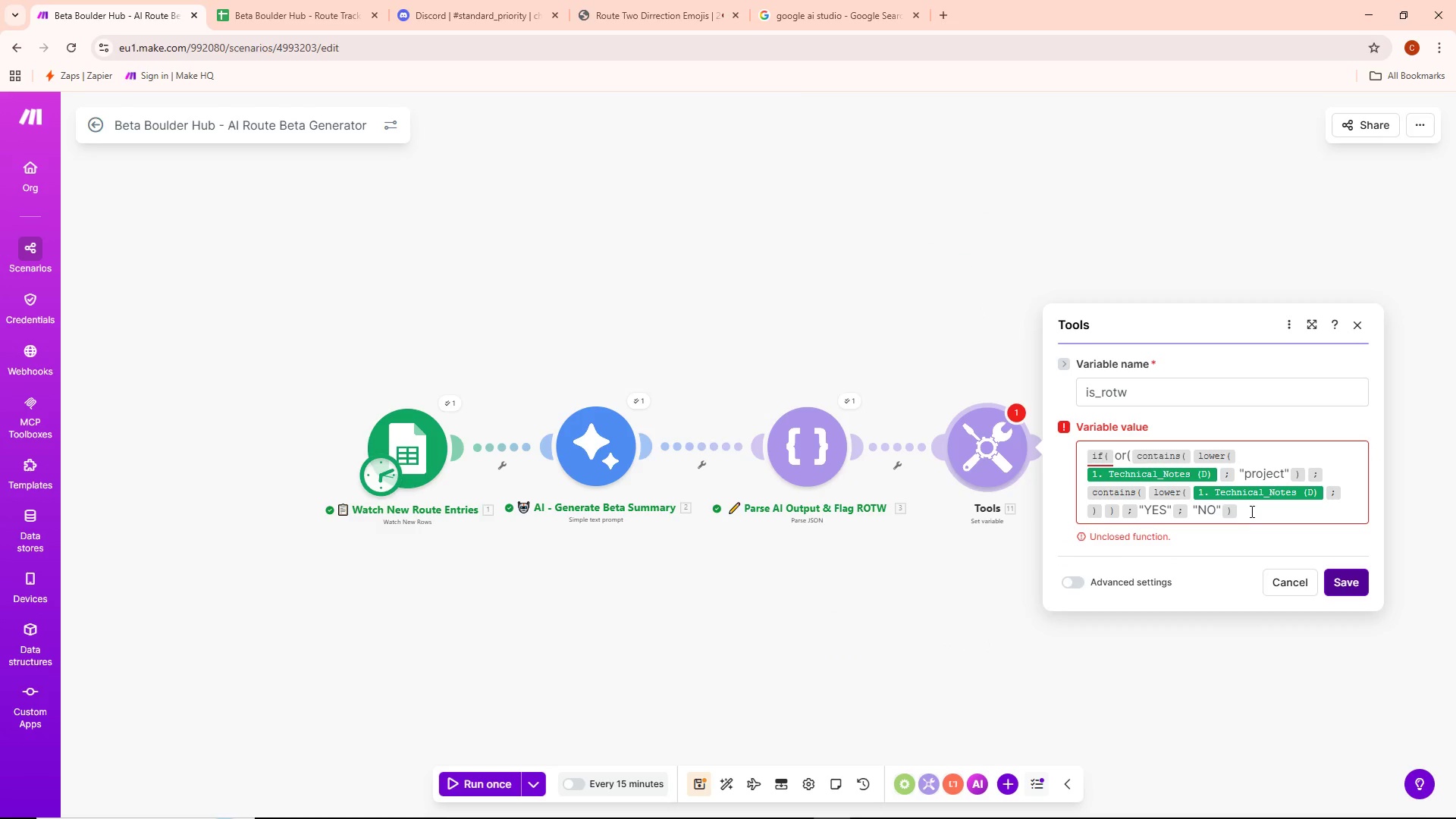 
key(Shift+0)
 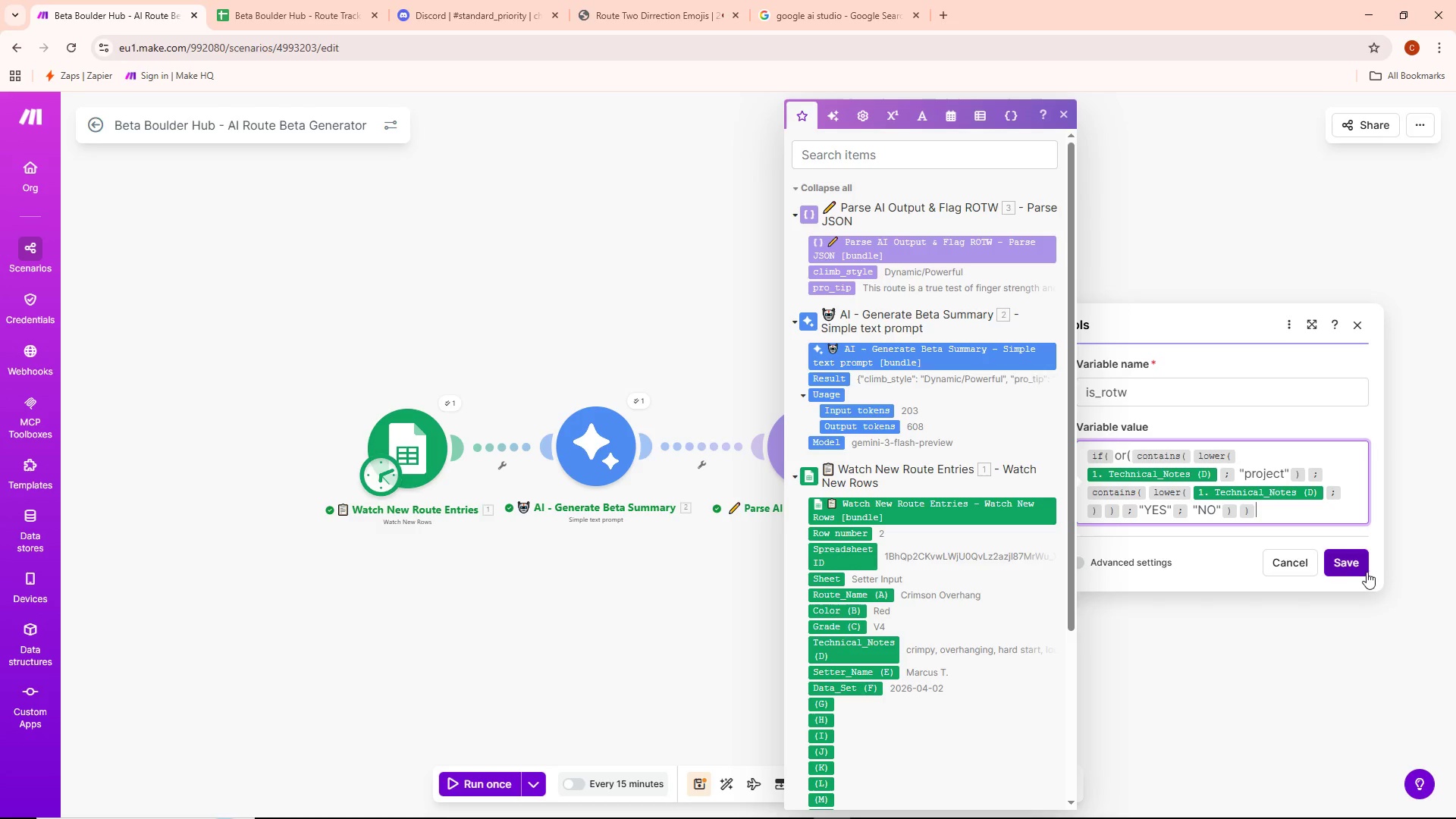 
left_click([1354, 559])
 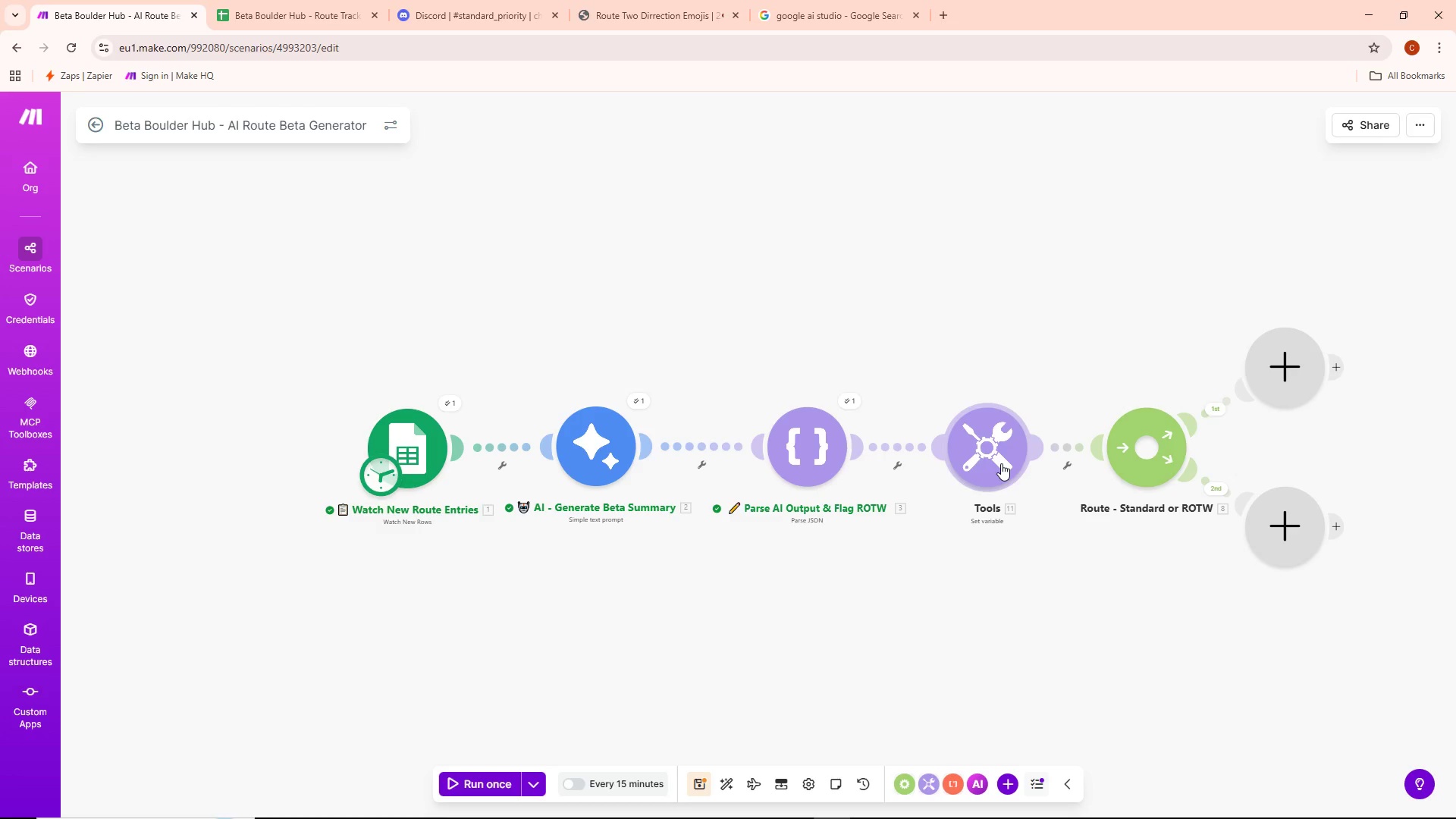 
wait(31.22)
 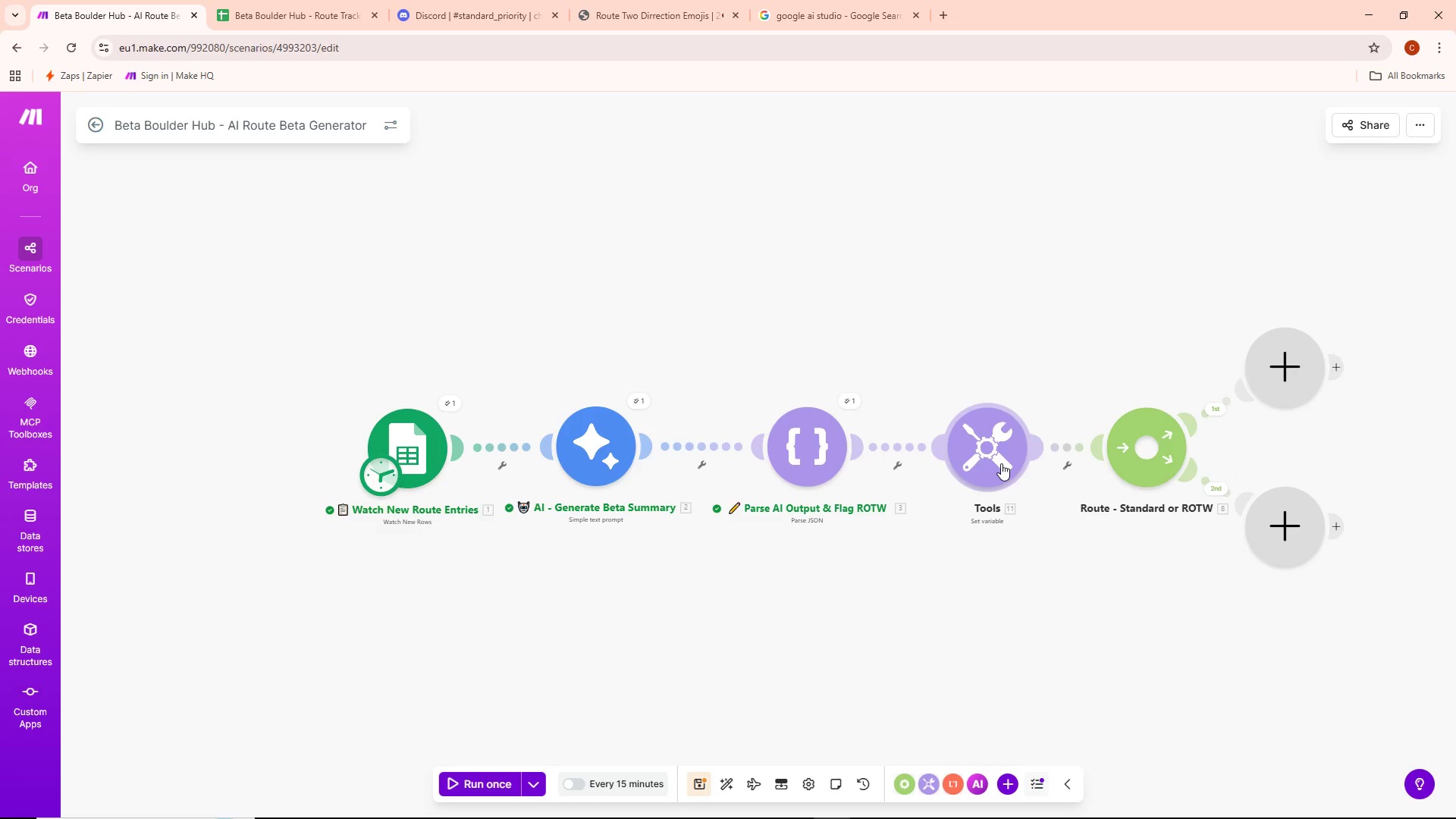 
double_click([999, 447])
 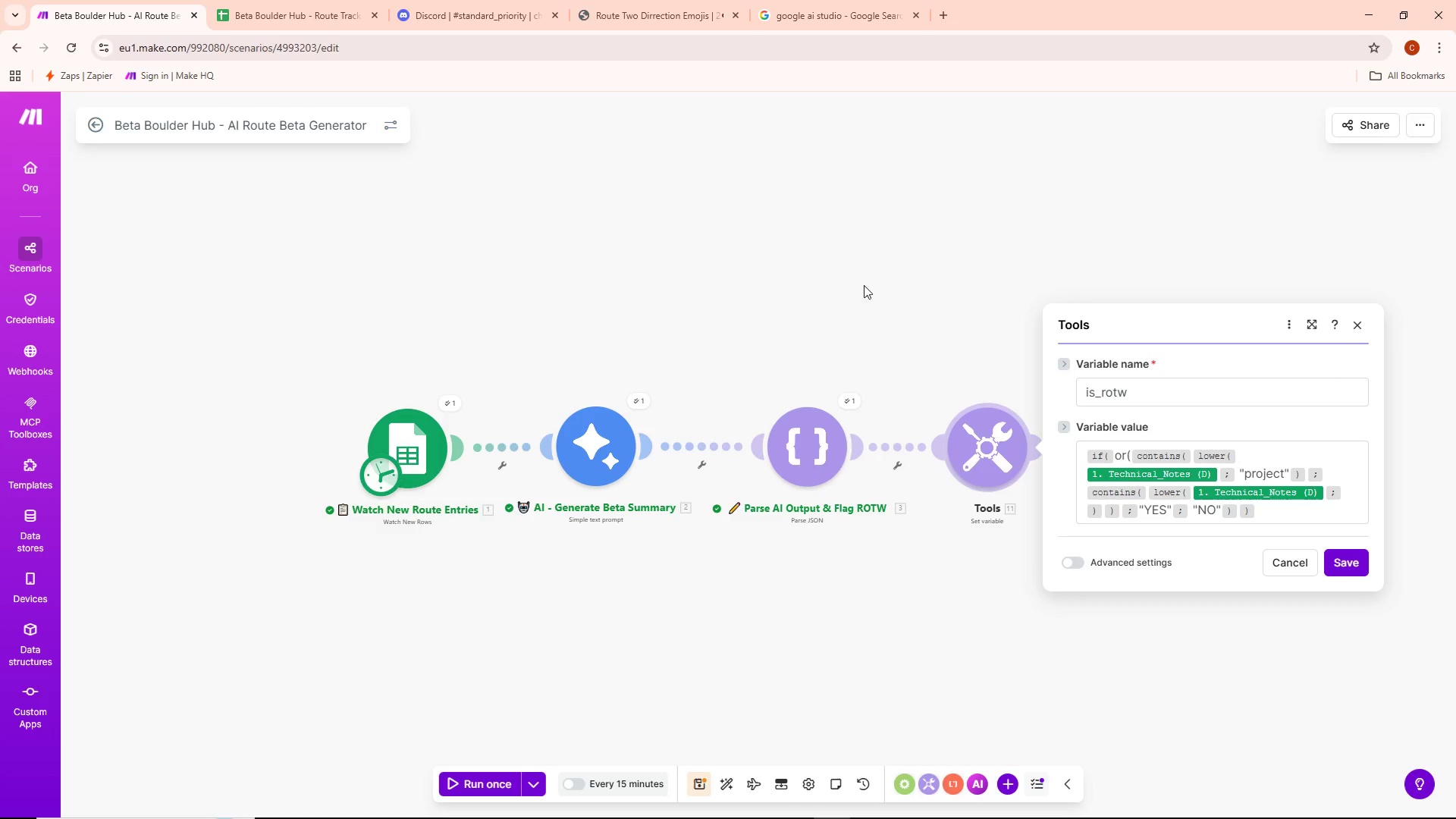 
mouse_move([463, 16])
 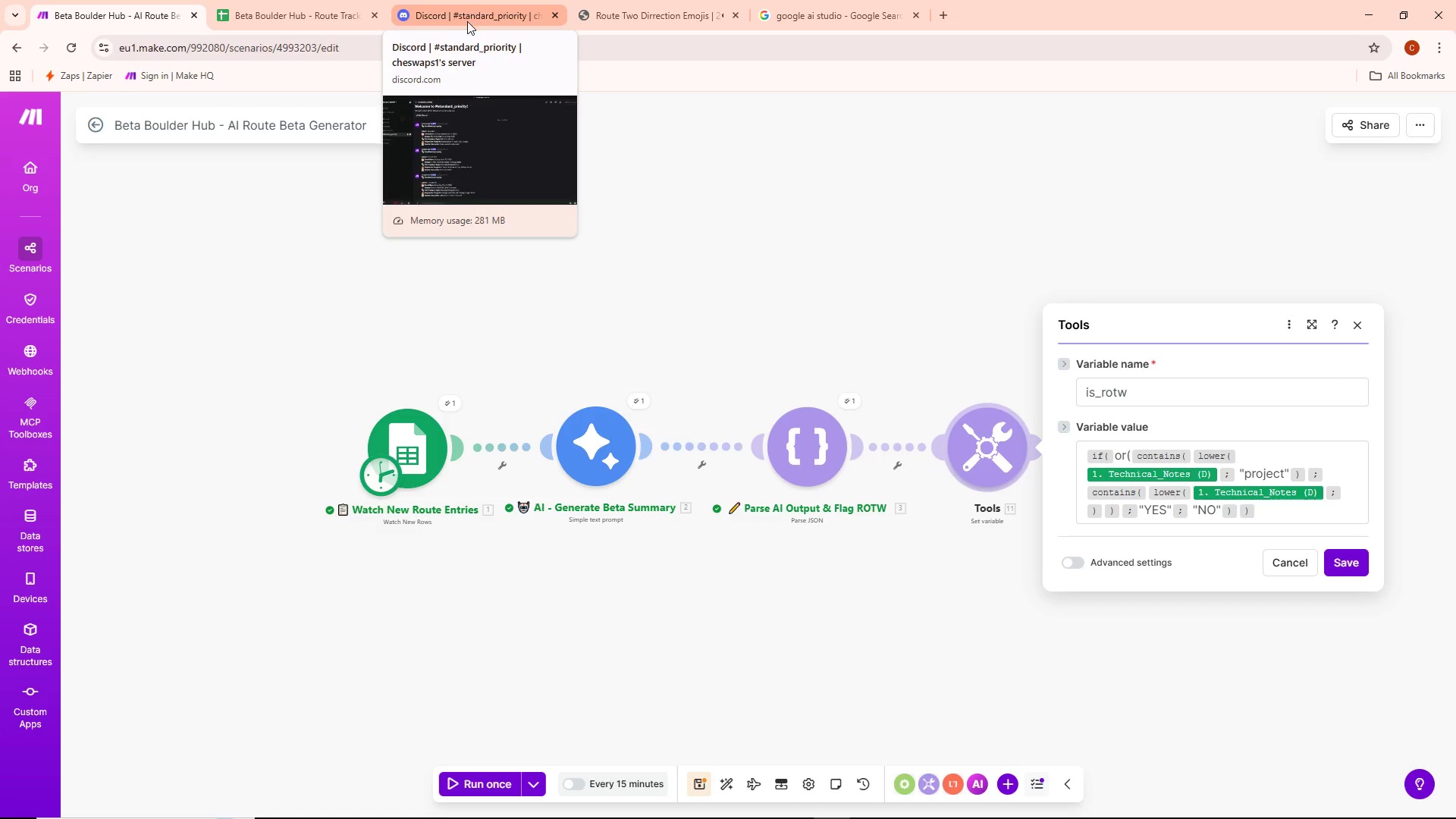 
key(Alt+AltLeft)
 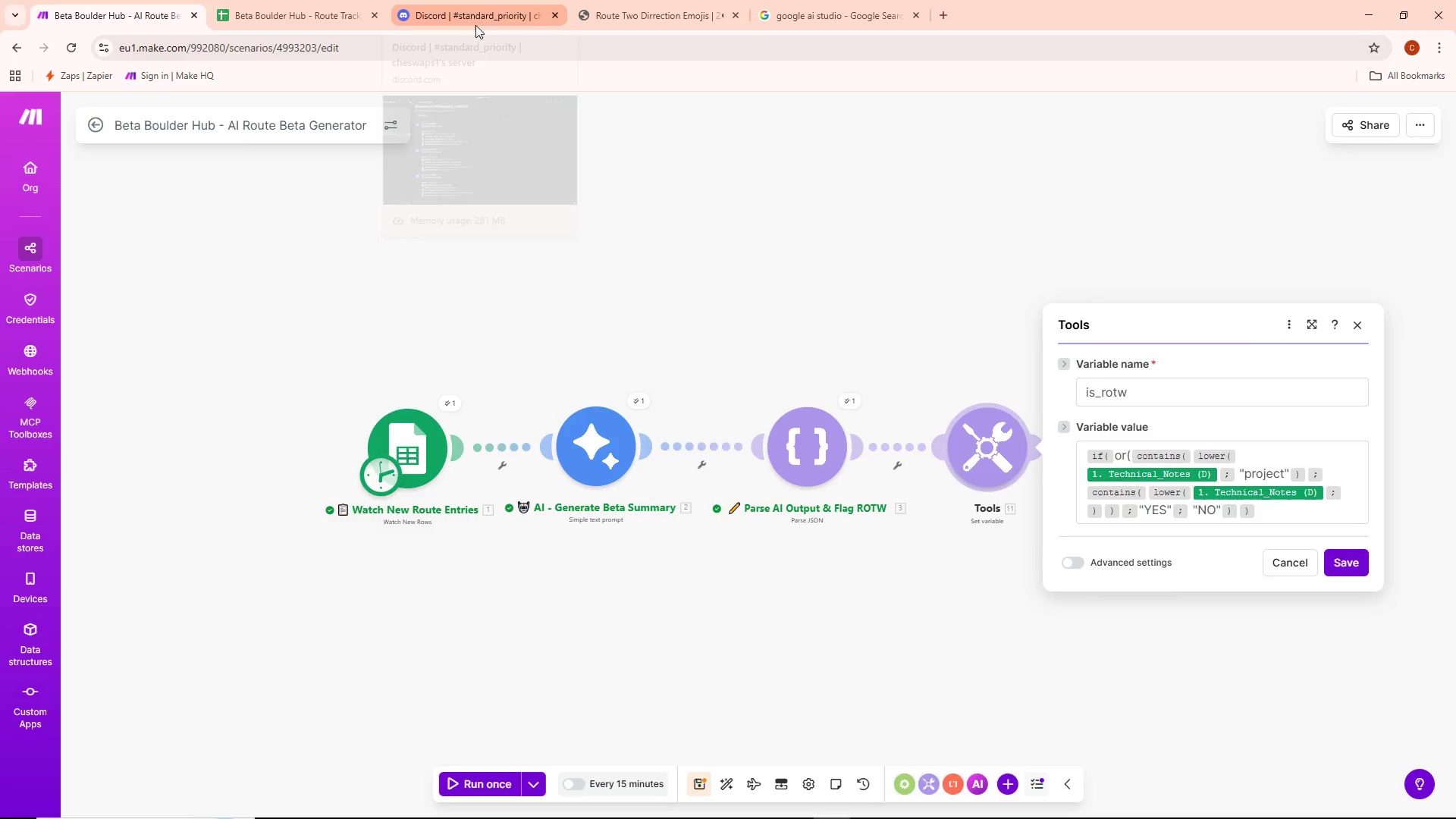 
key(Alt+Tab)